 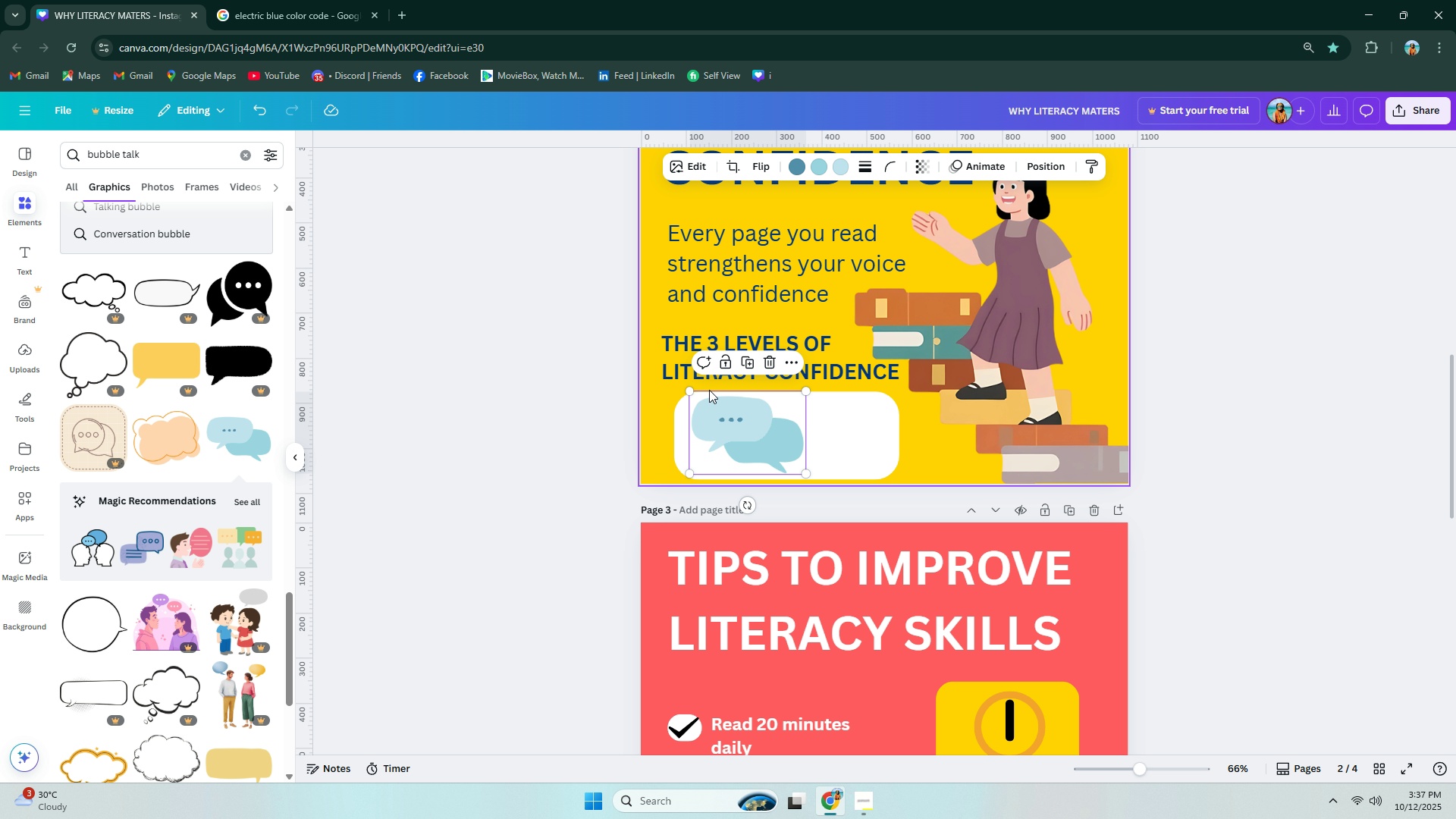 
left_click_drag(start_coordinate=[692, 393], to_coordinate=[730, 419])
 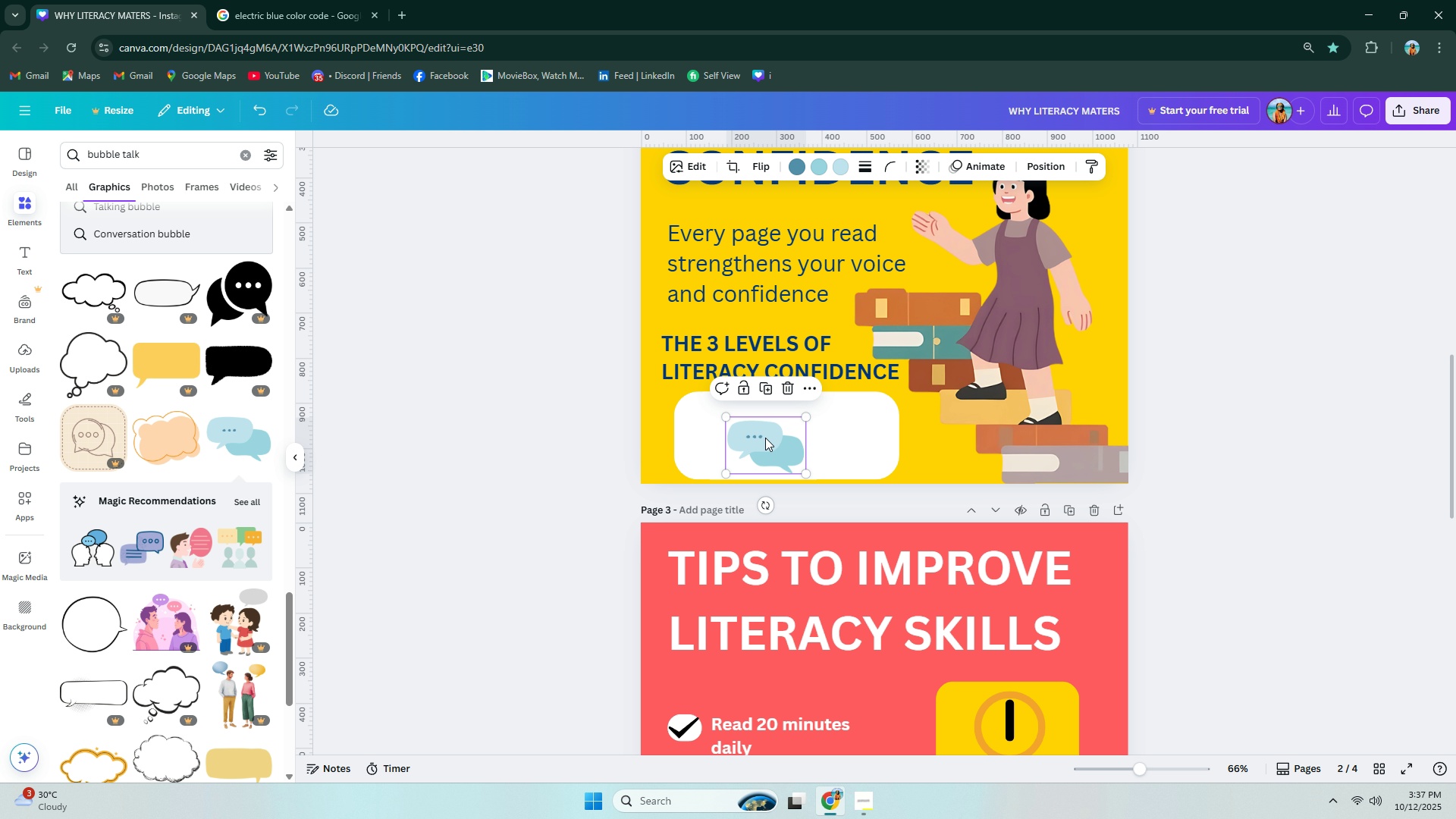 
left_click_drag(start_coordinate=[765, 438], to_coordinate=[725, 426])
 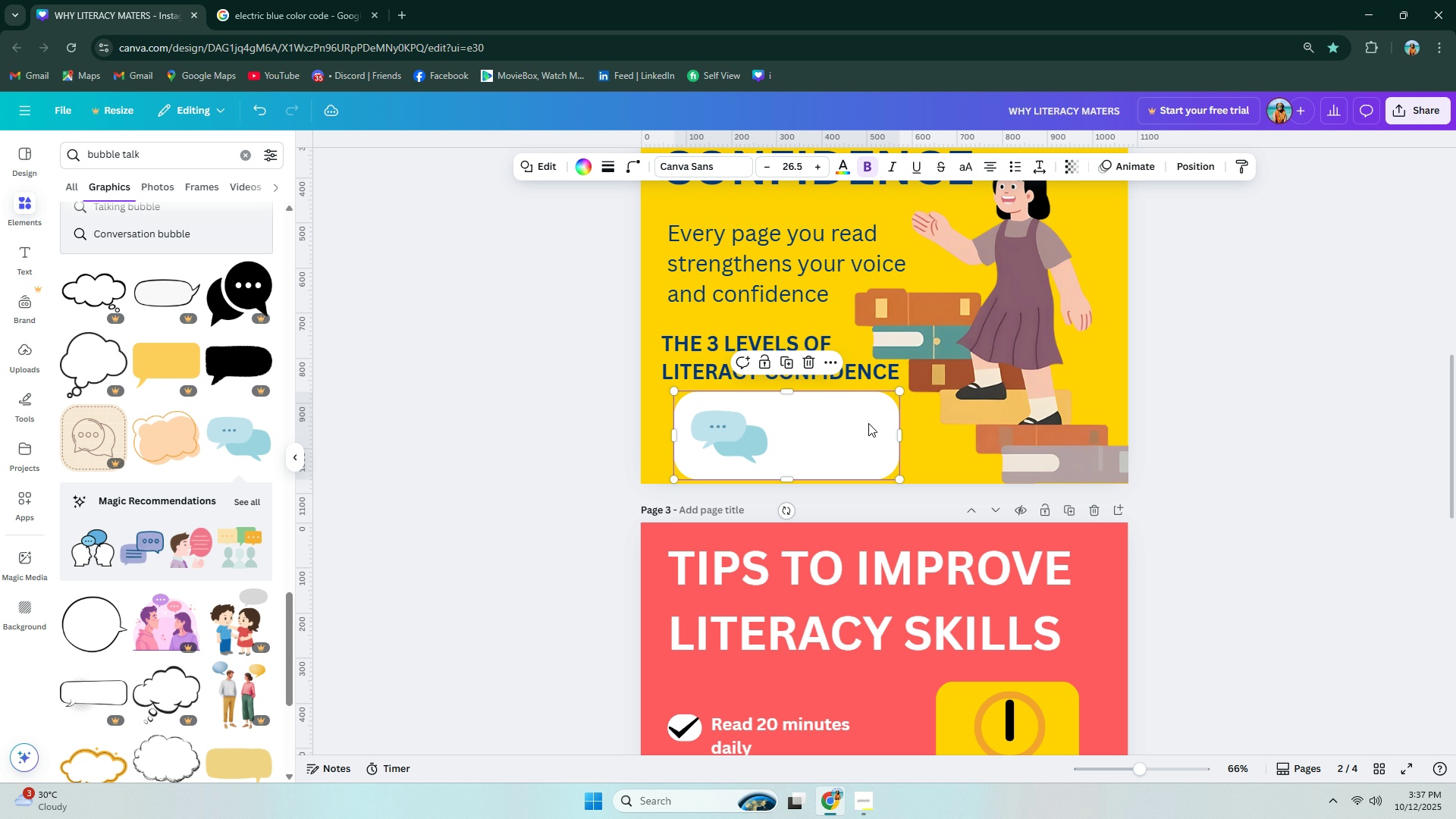 
left_click([868, 423])
 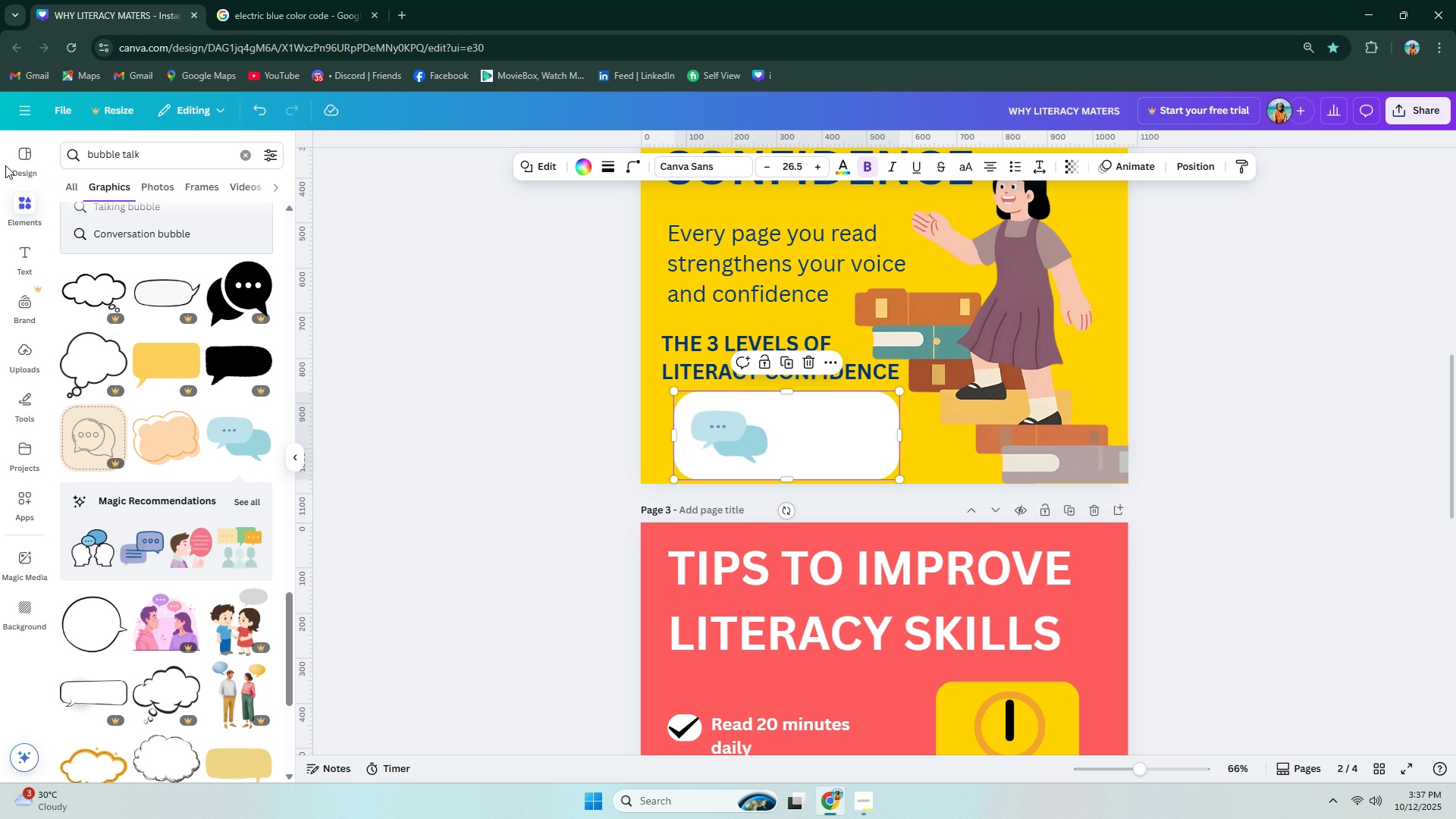 
left_click([16, 165])
 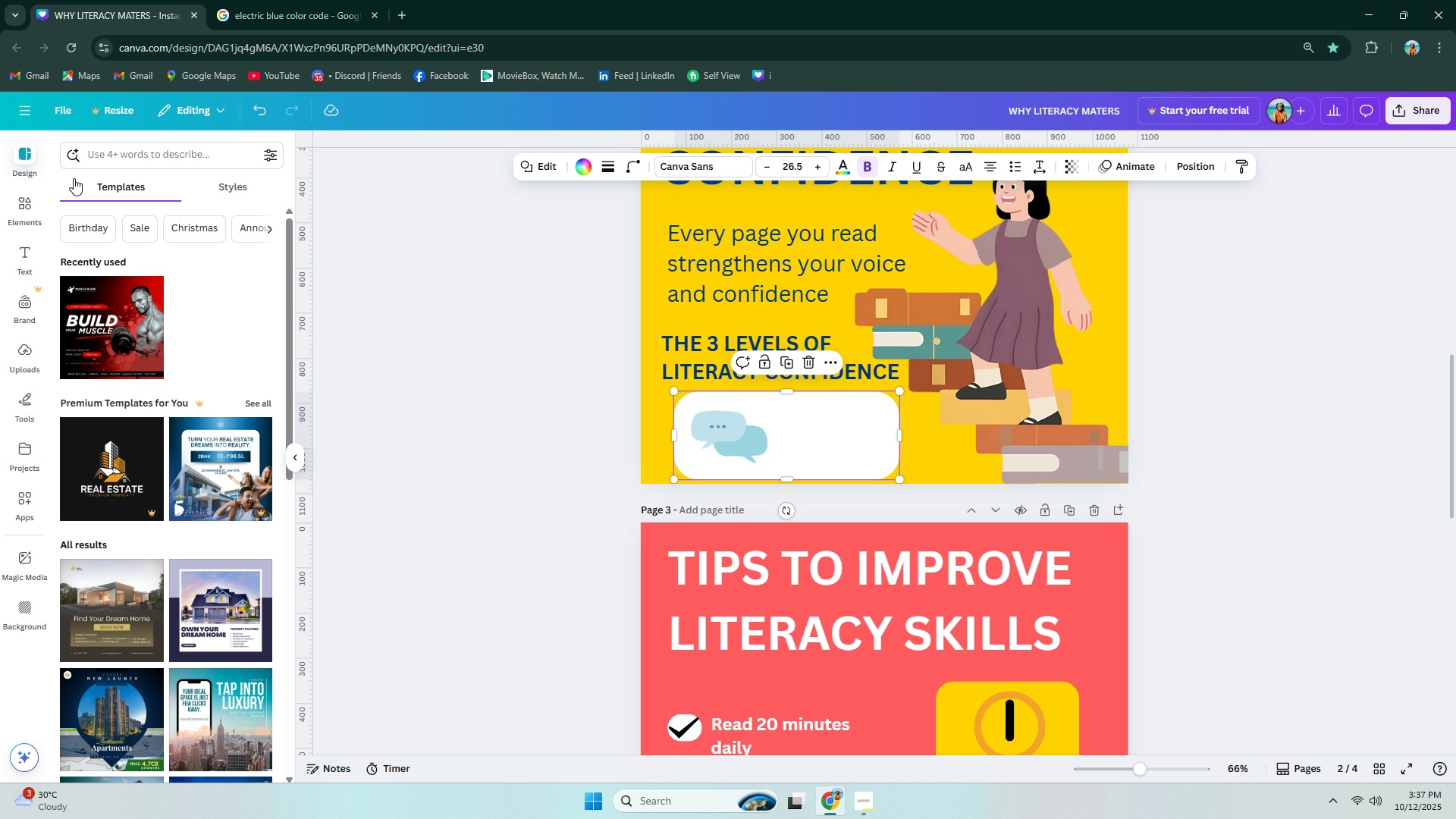 
left_click([42, 209])
 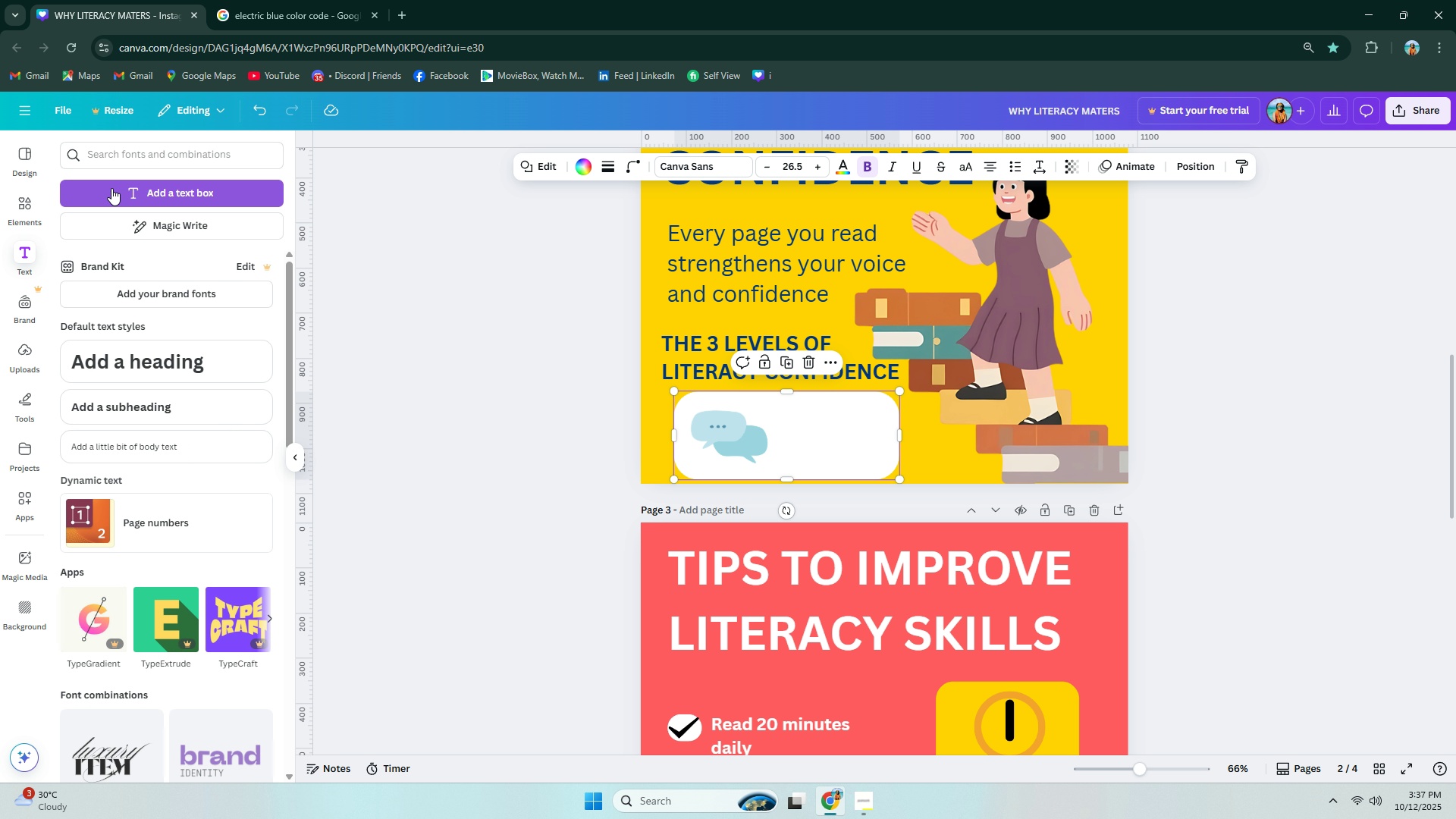 
triple_click([113, 187])
 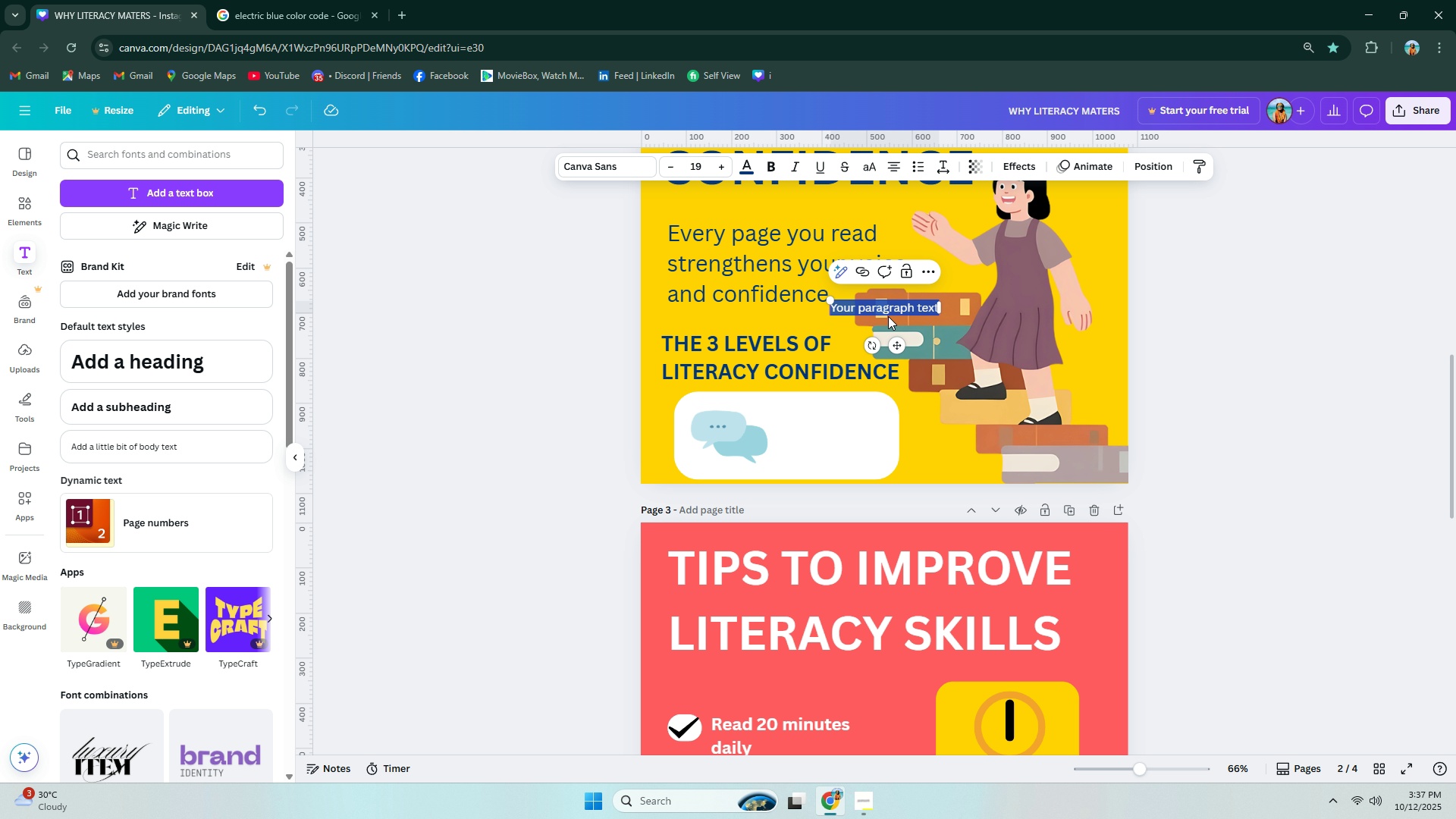 
type(E)
key(Backspace)
key(Backspace)
type(ex)
key(Backspace)
key(Backspace)
type(EXPRESSING IDEAS)
 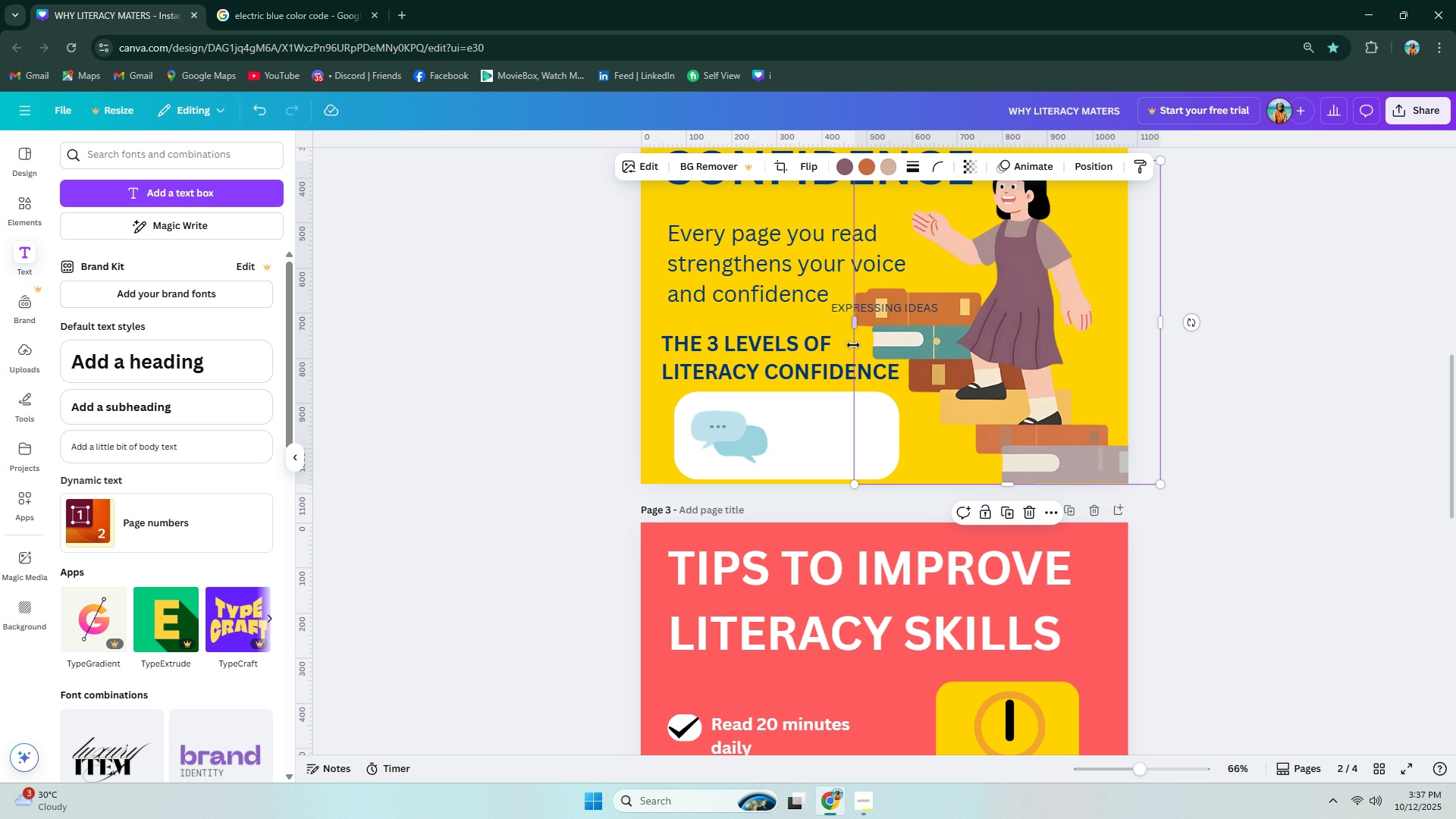 
left_click_drag(start_coordinate=[833, 309], to_coordinate=[774, 461])
 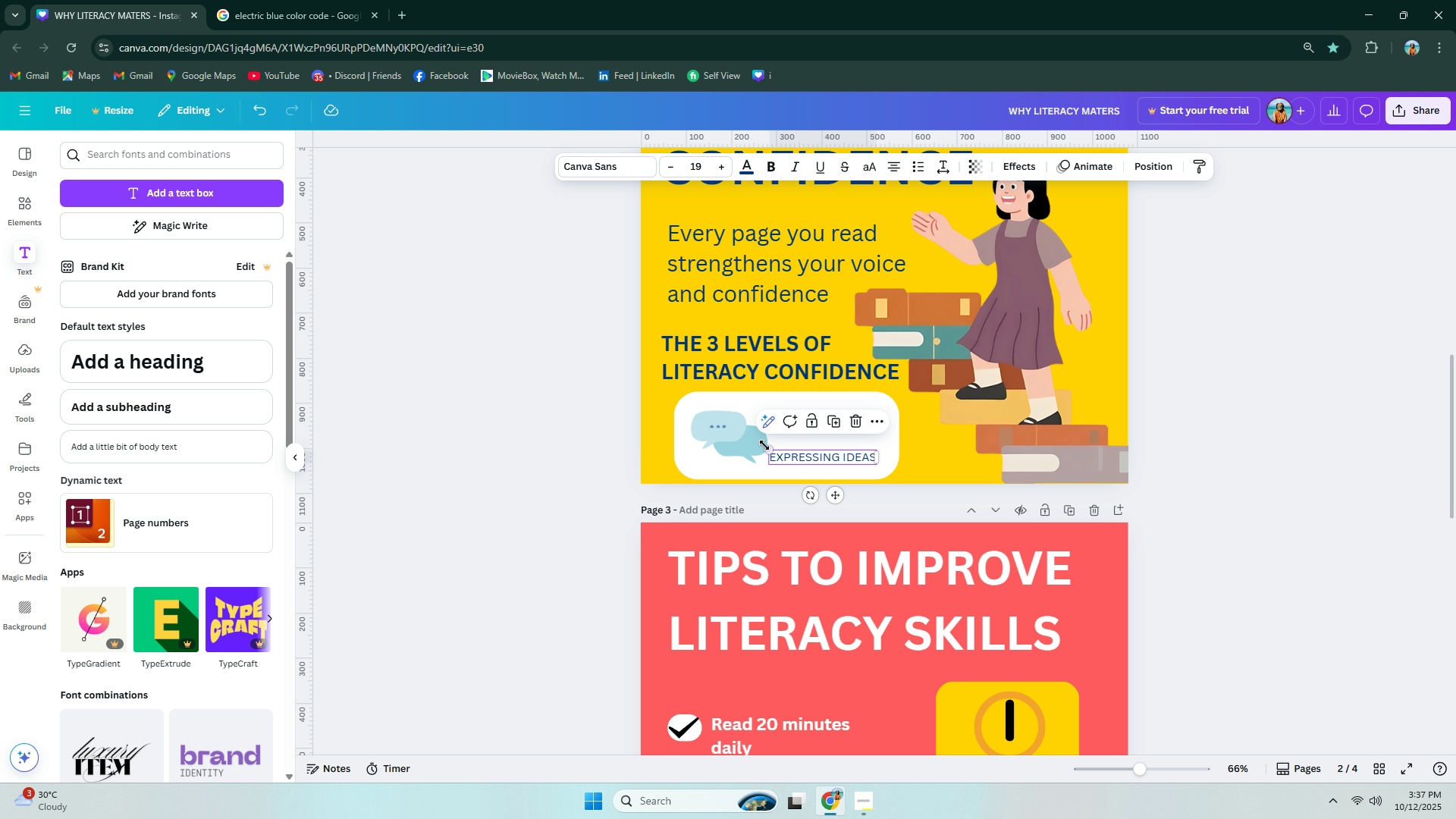 
left_click_drag(start_coordinate=[747, 437], to_coordinate=[737, 438])
 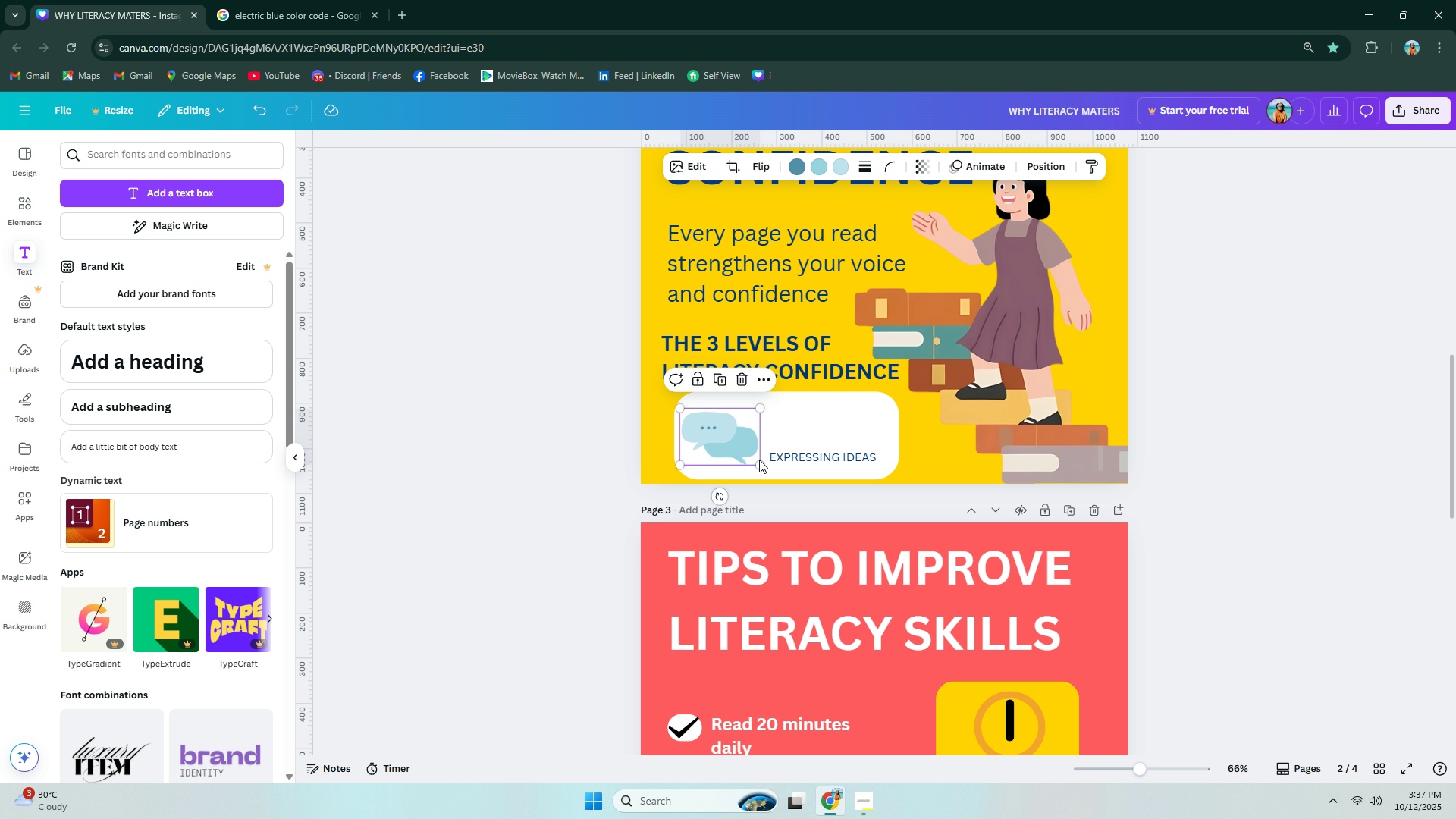 
left_click_drag(start_coordinate=[761, 465], to_coordinate=[743, 453])
 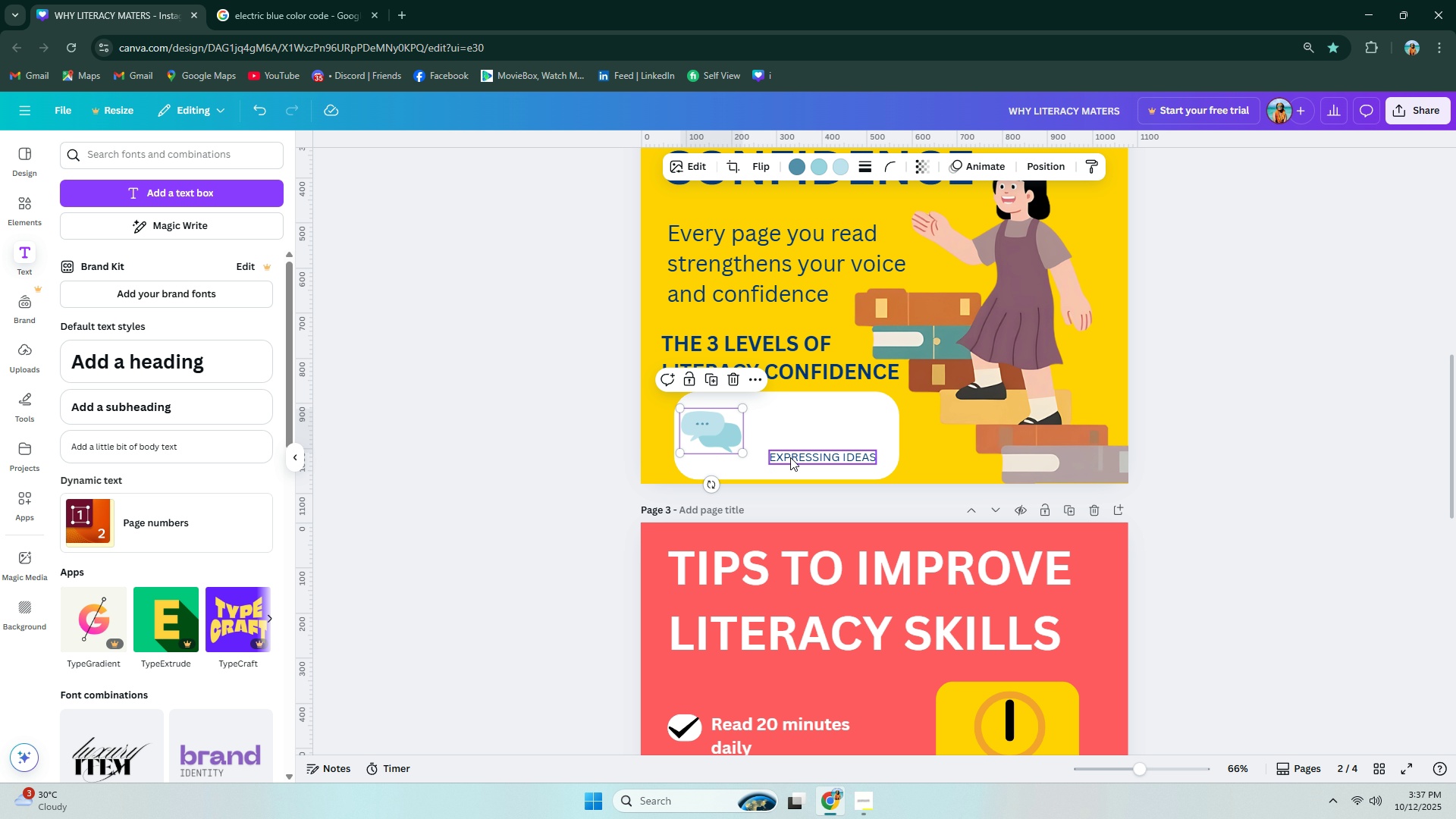 
left_click_drag(start_coordinate=[795, 458], to_coordinate=[769, 436])
 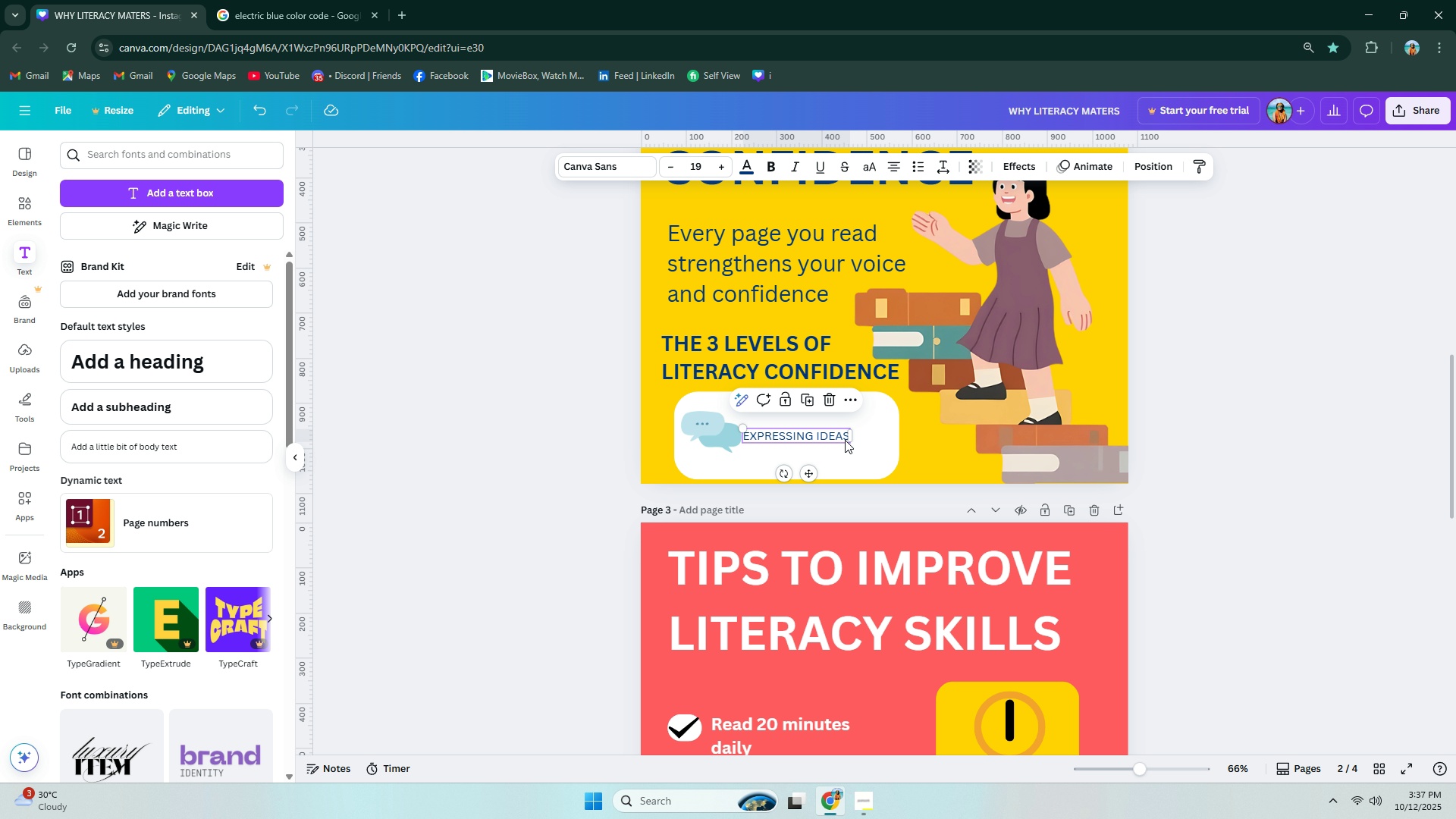 
left_click_drag(start_coordinate=[830, 436], to_coordinate=[864, 447])
 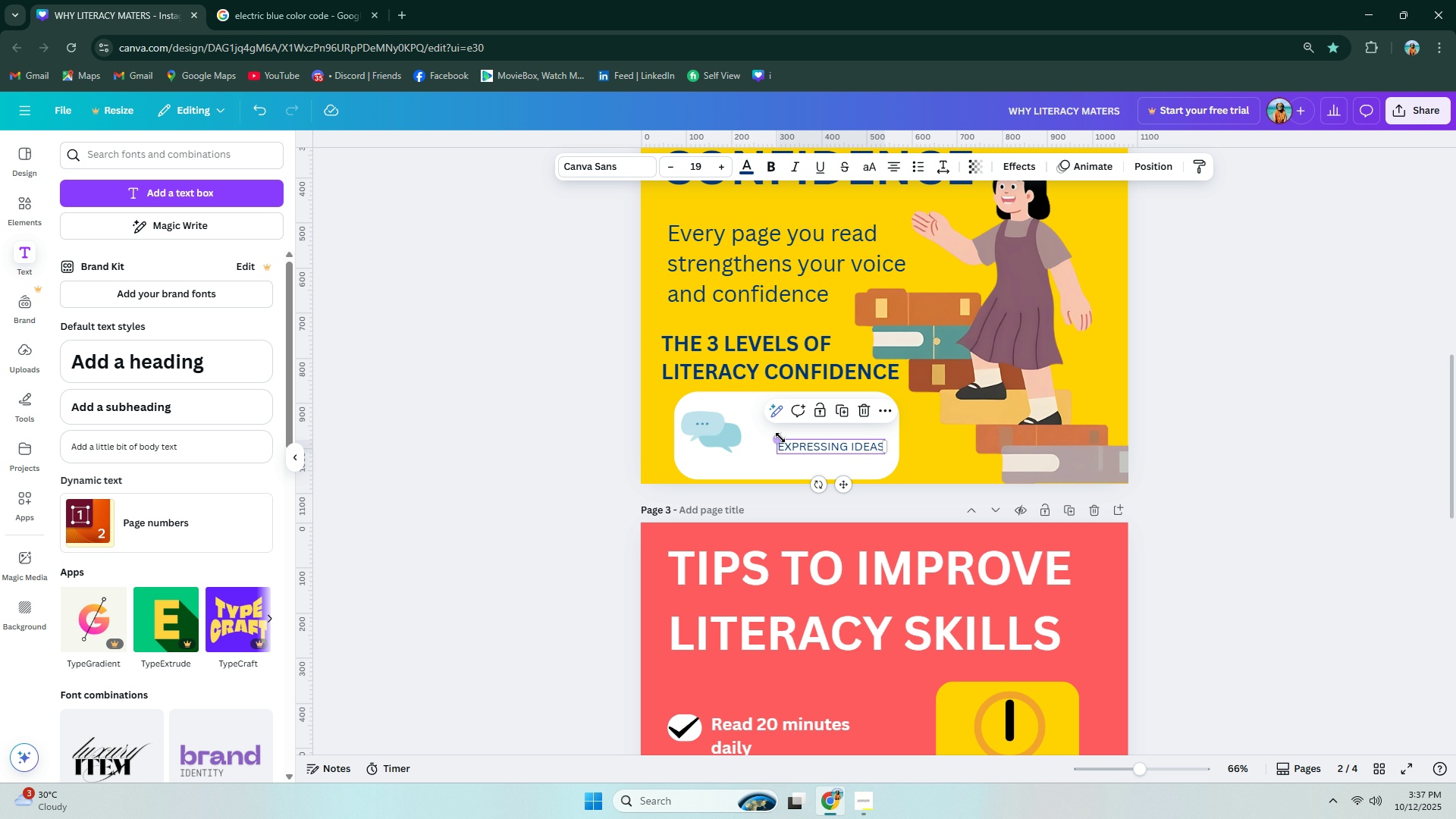 
left_click_drag(start_coordinate=[780, 438], to_coordinate=[753, 428])
 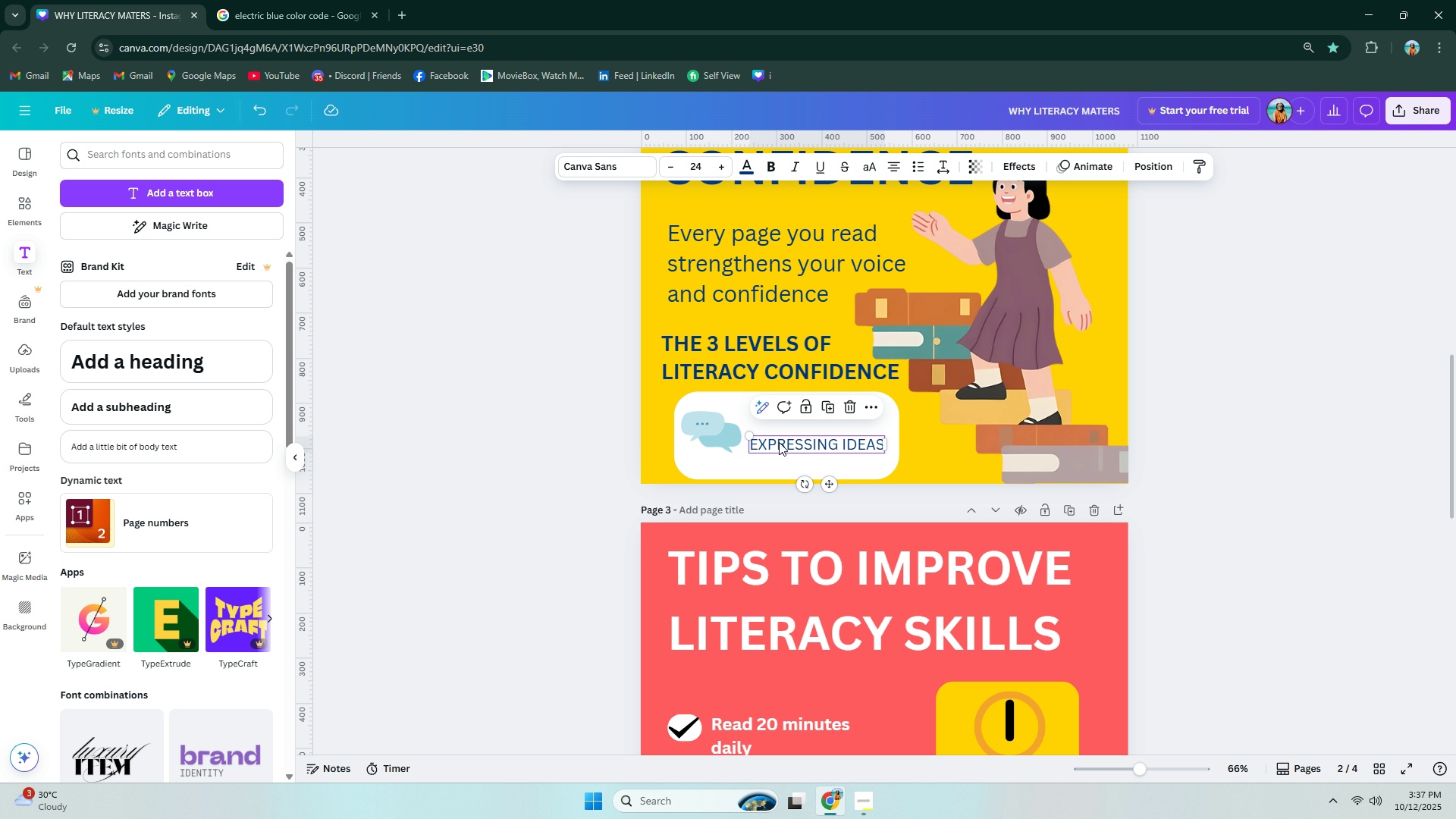 
left_click_drag(start_coordinate=[783, 444], to_coordinate=[785, 450])
 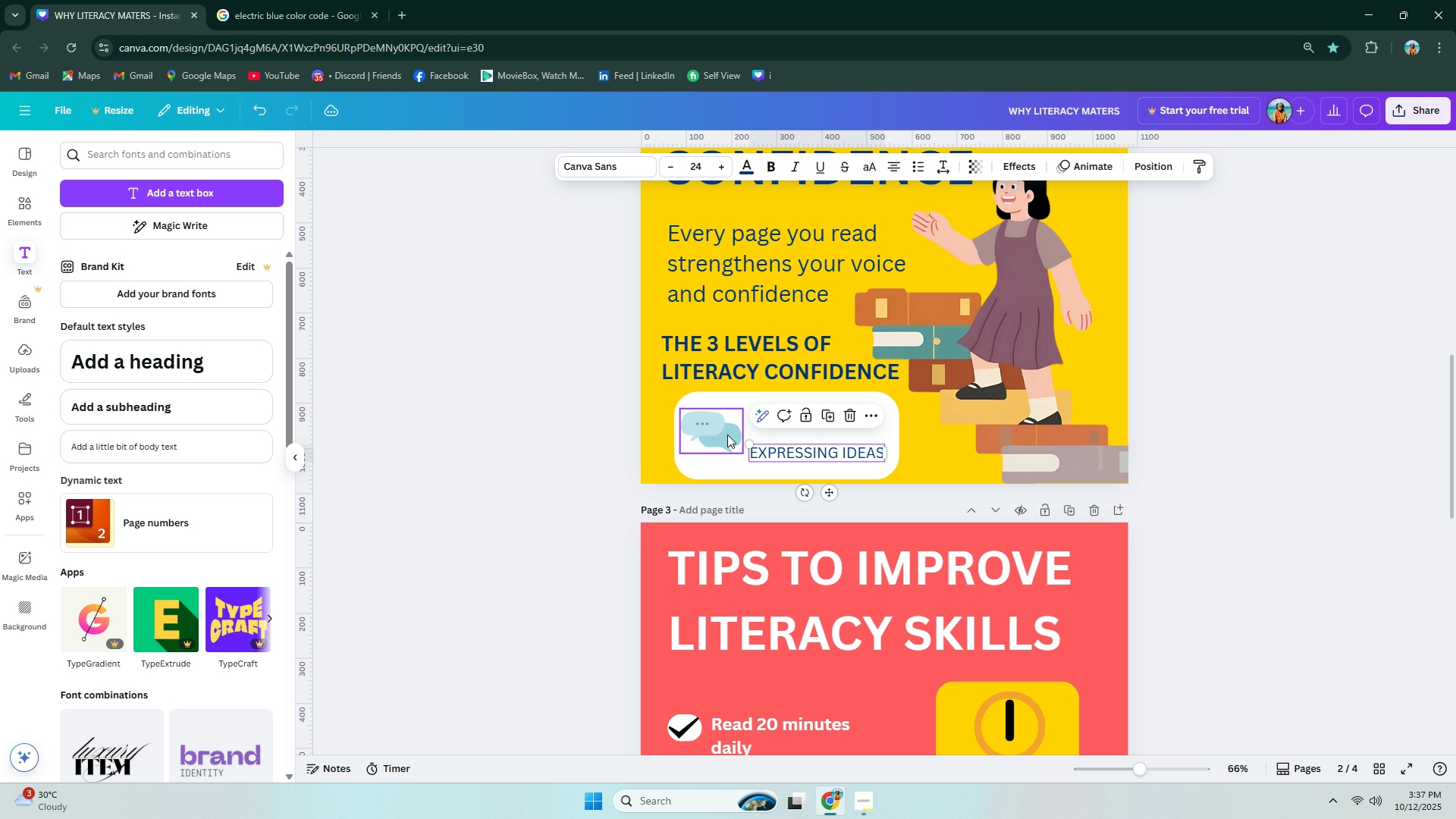 
left_click([727, 435])
 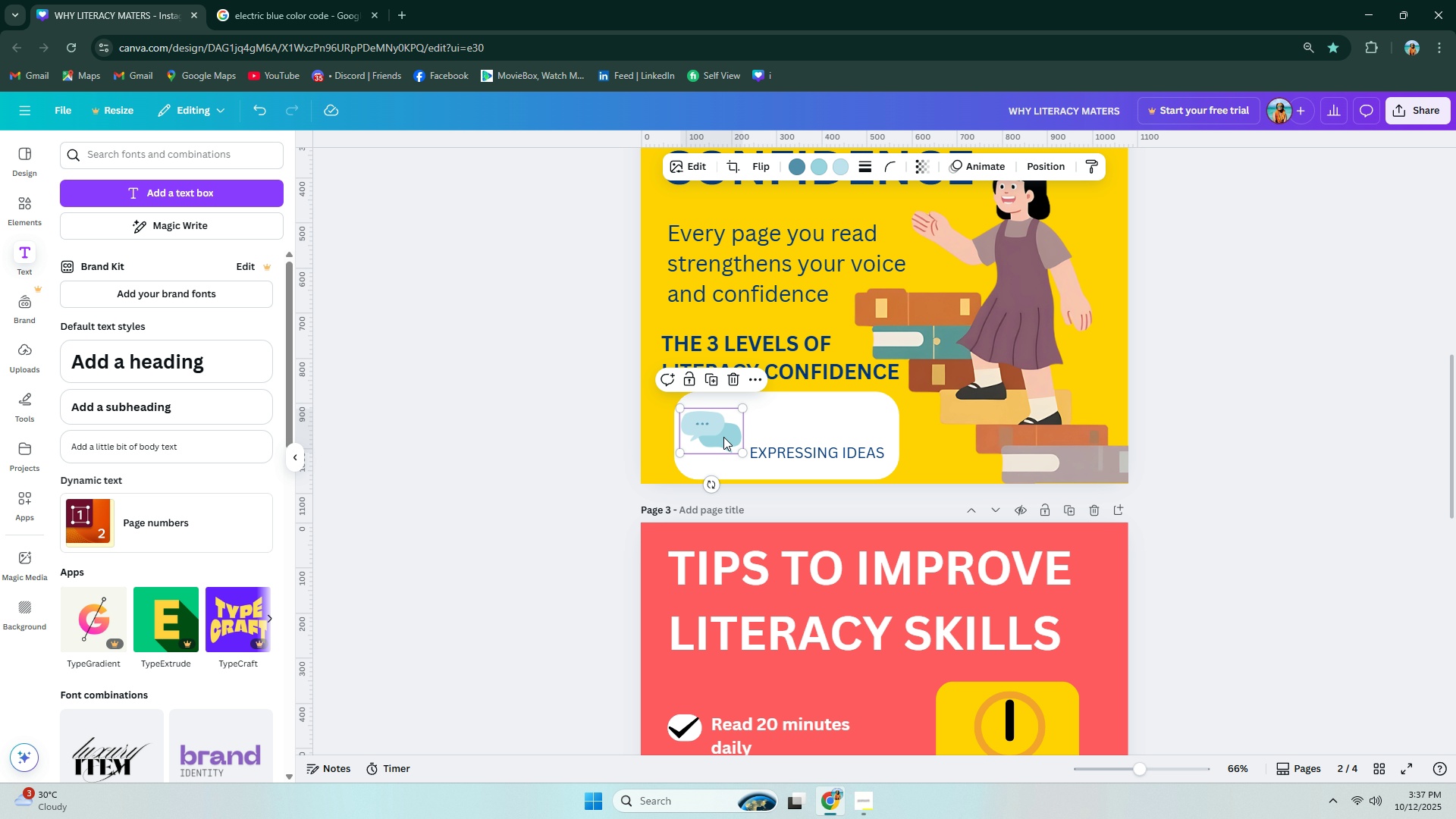 
left_click_drag(start_coordinate=[723, 435], to_coordinate=[725, 447])
 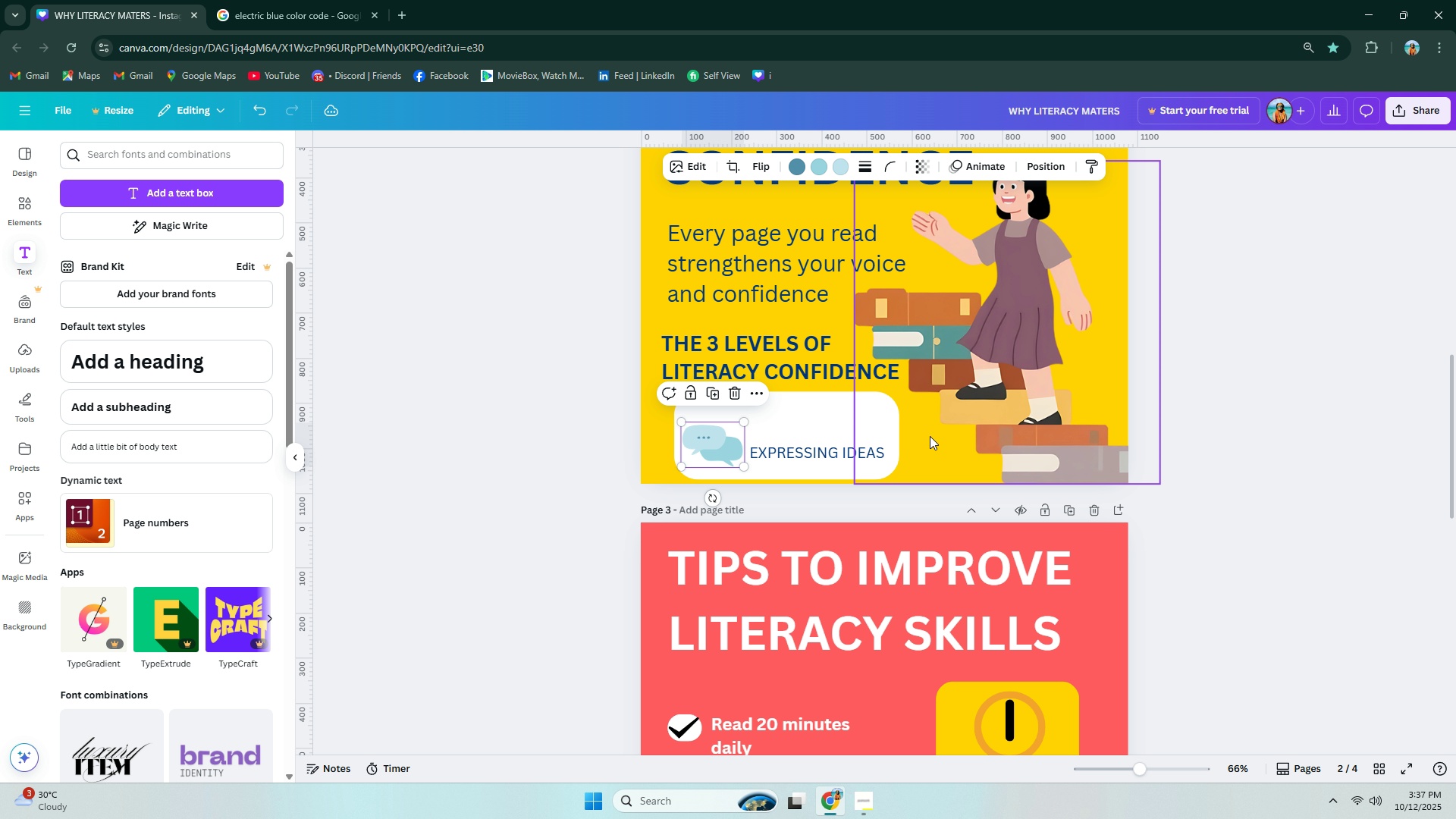 
left_click([941, 434])
 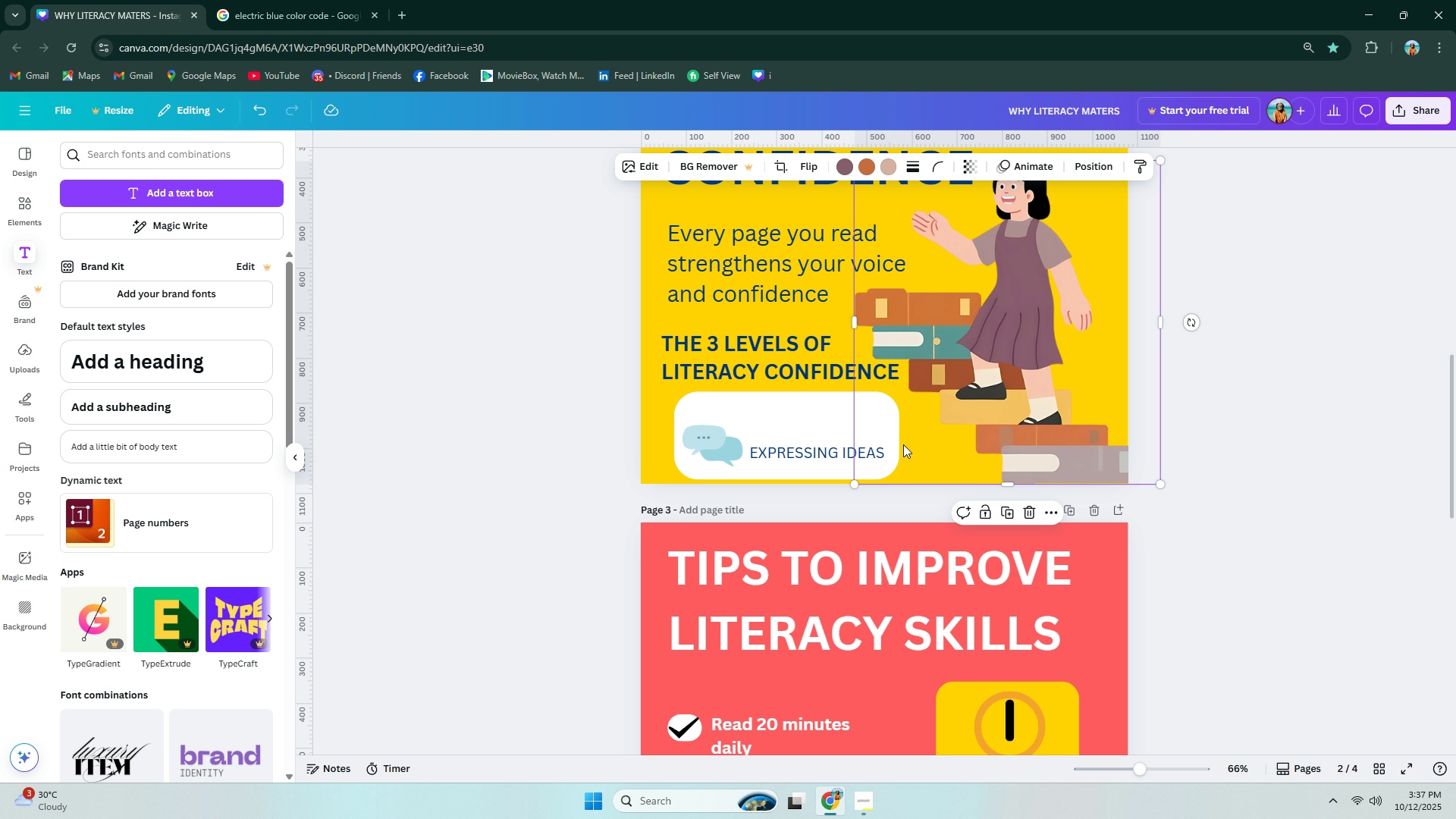 
left_click([935, 435])
 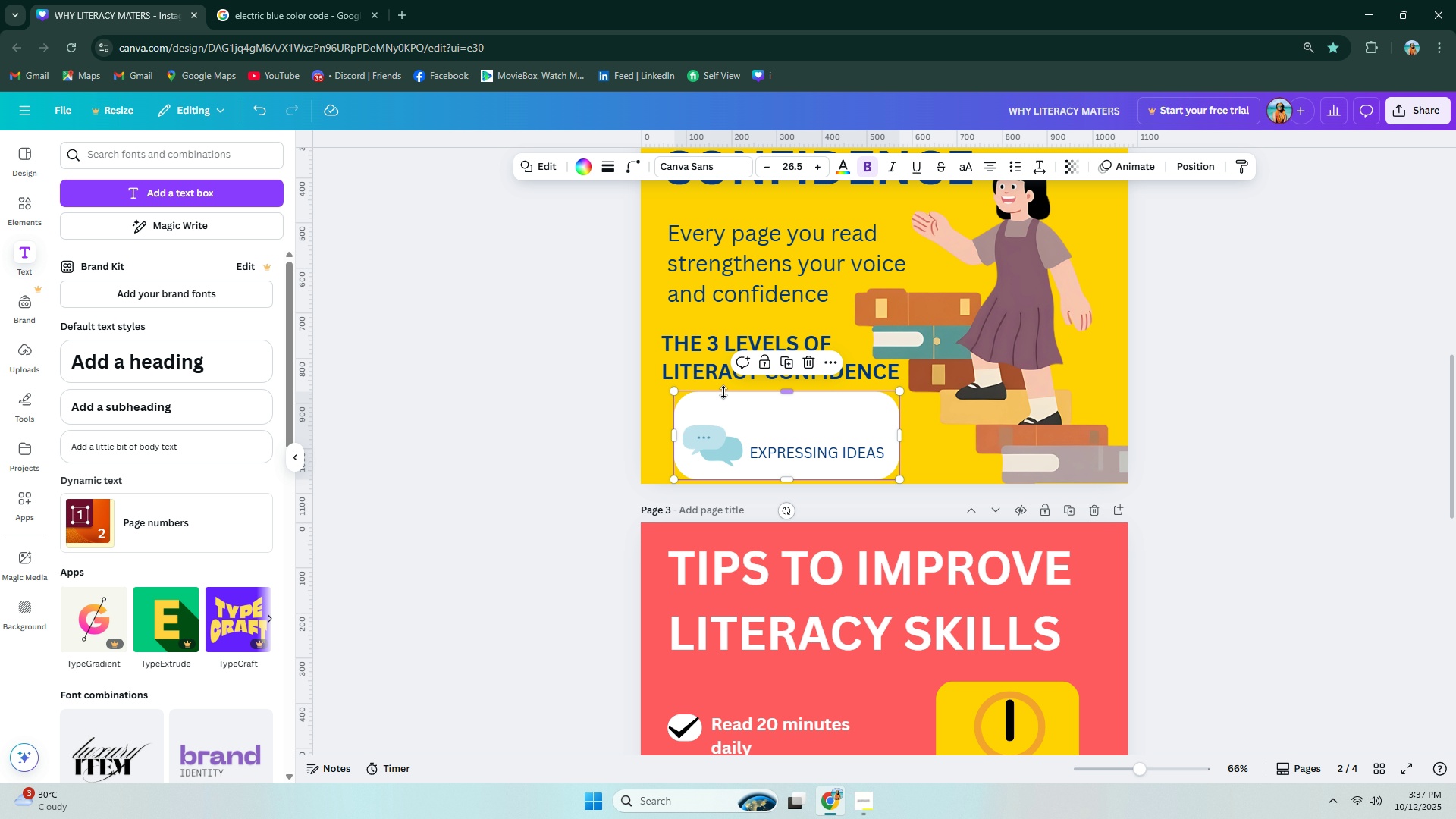 
left_click_drag(start_coordinate=[675, 391], to_coordinate=[678, 410])
 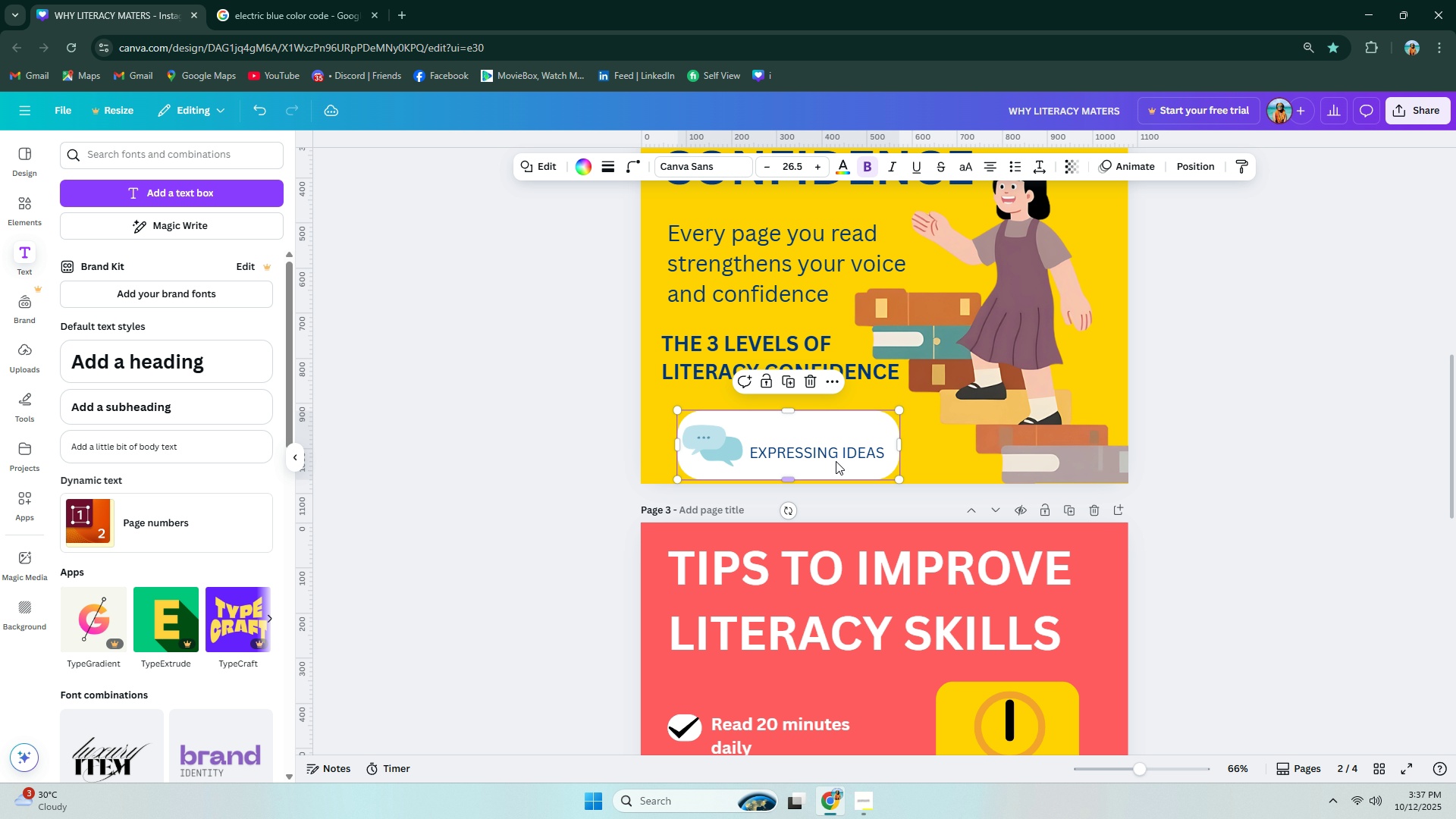 
left_click_drag(start_coordinate=[835, 460], to_coordinate=[838, 453])
 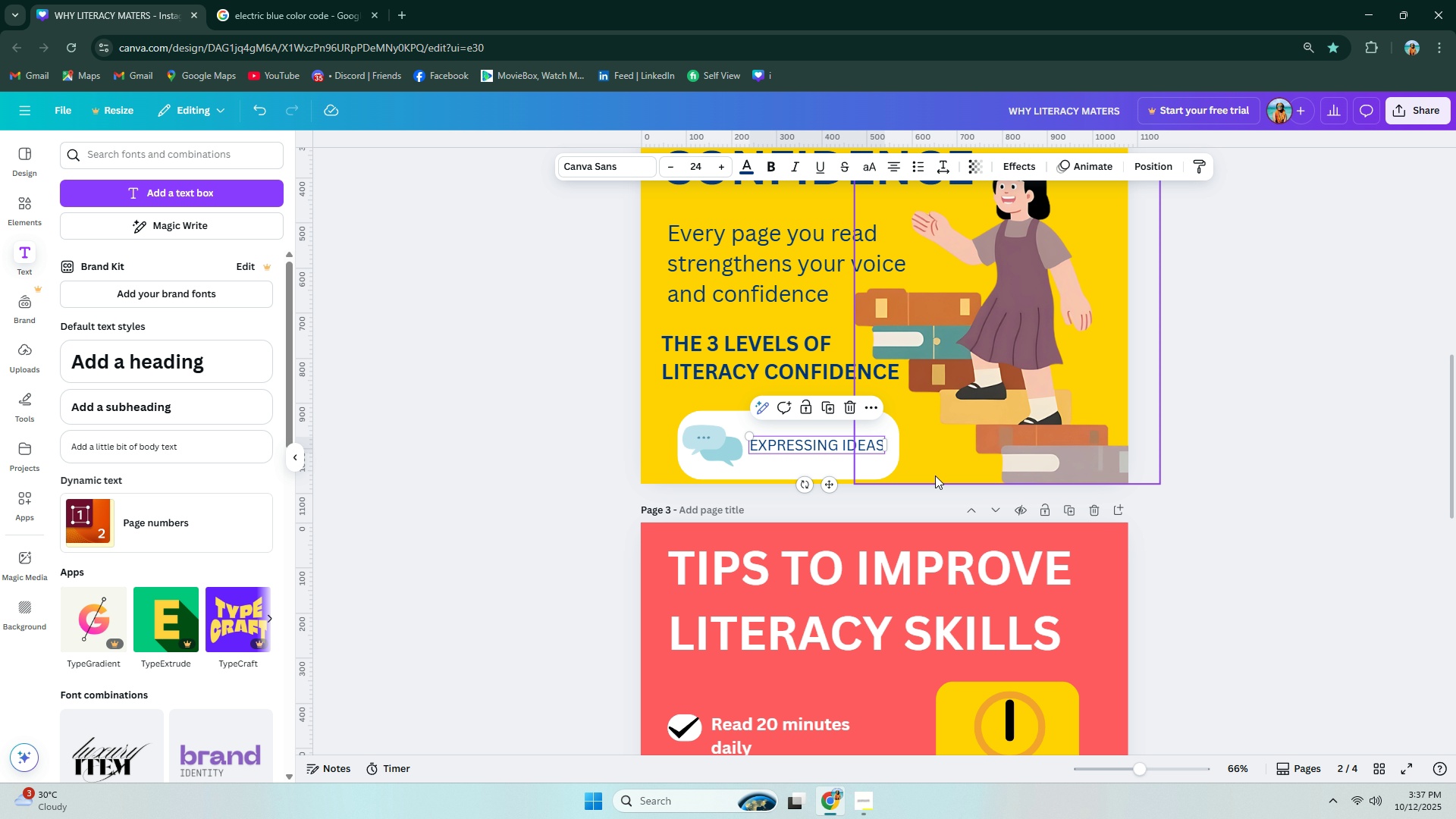 
left_click([952, 475])
 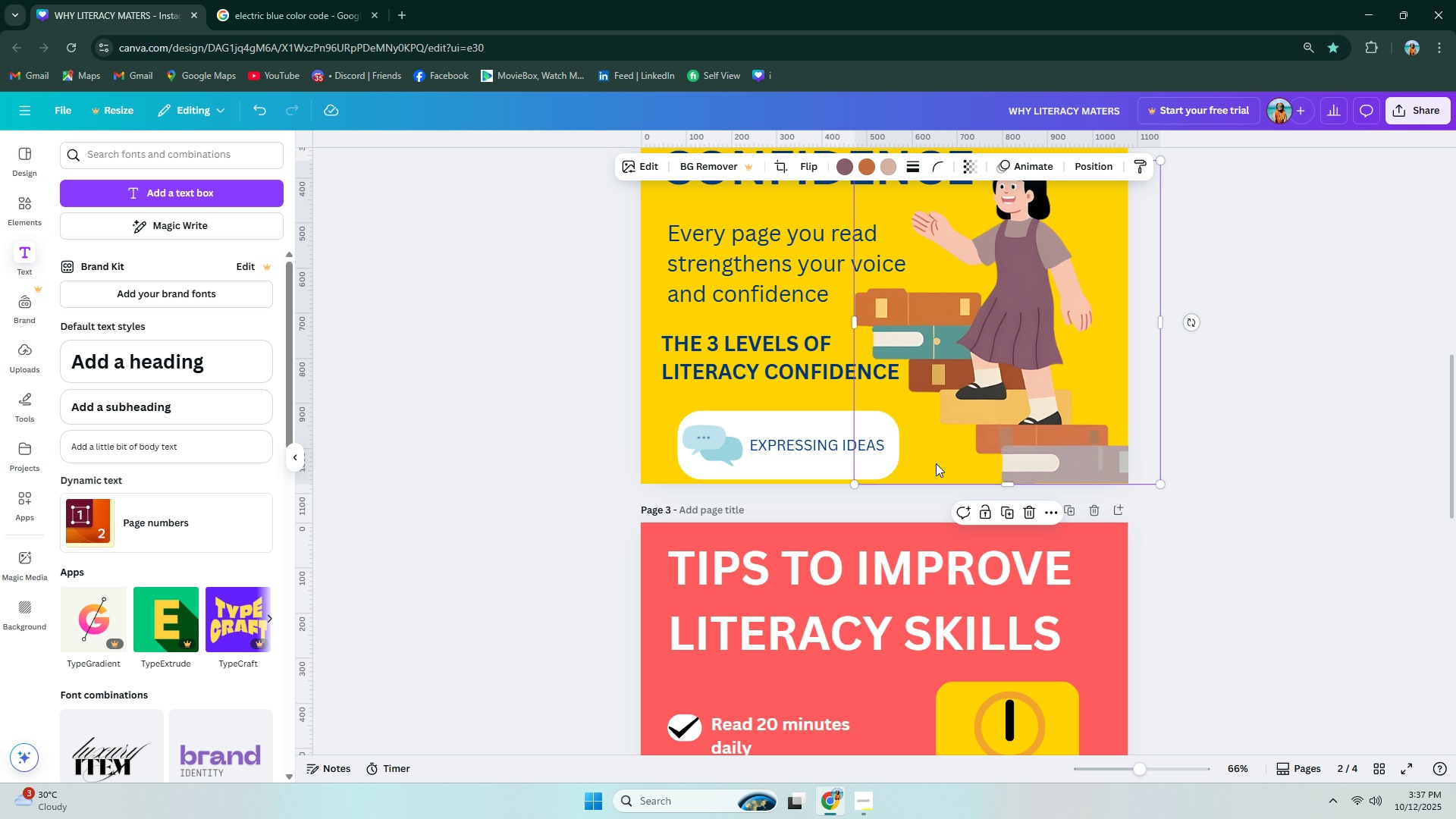 
left_click([935, 463])
 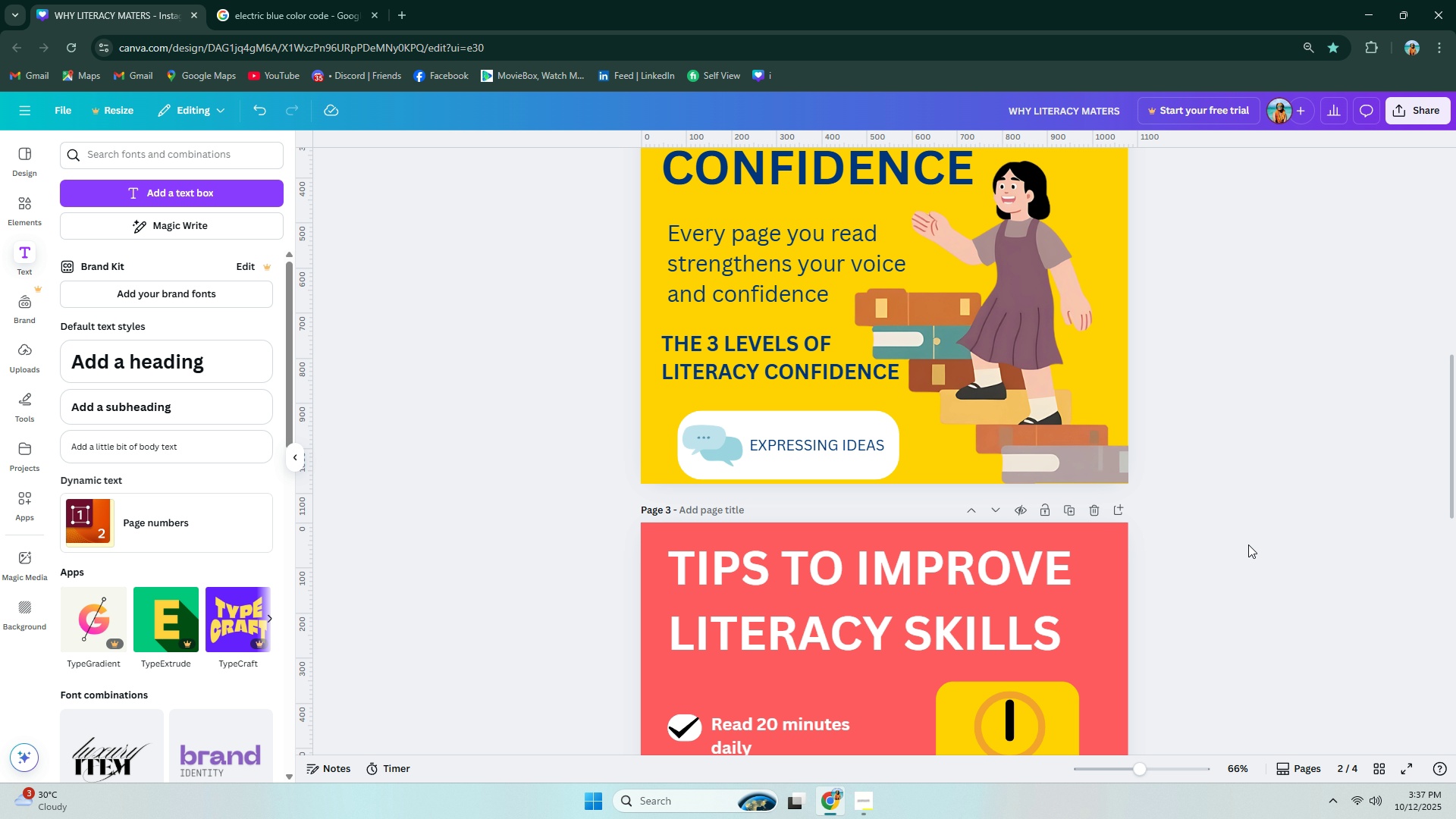 
scroll: coordinate [1265, 495], scroll_direction: up, amount: 16.0
 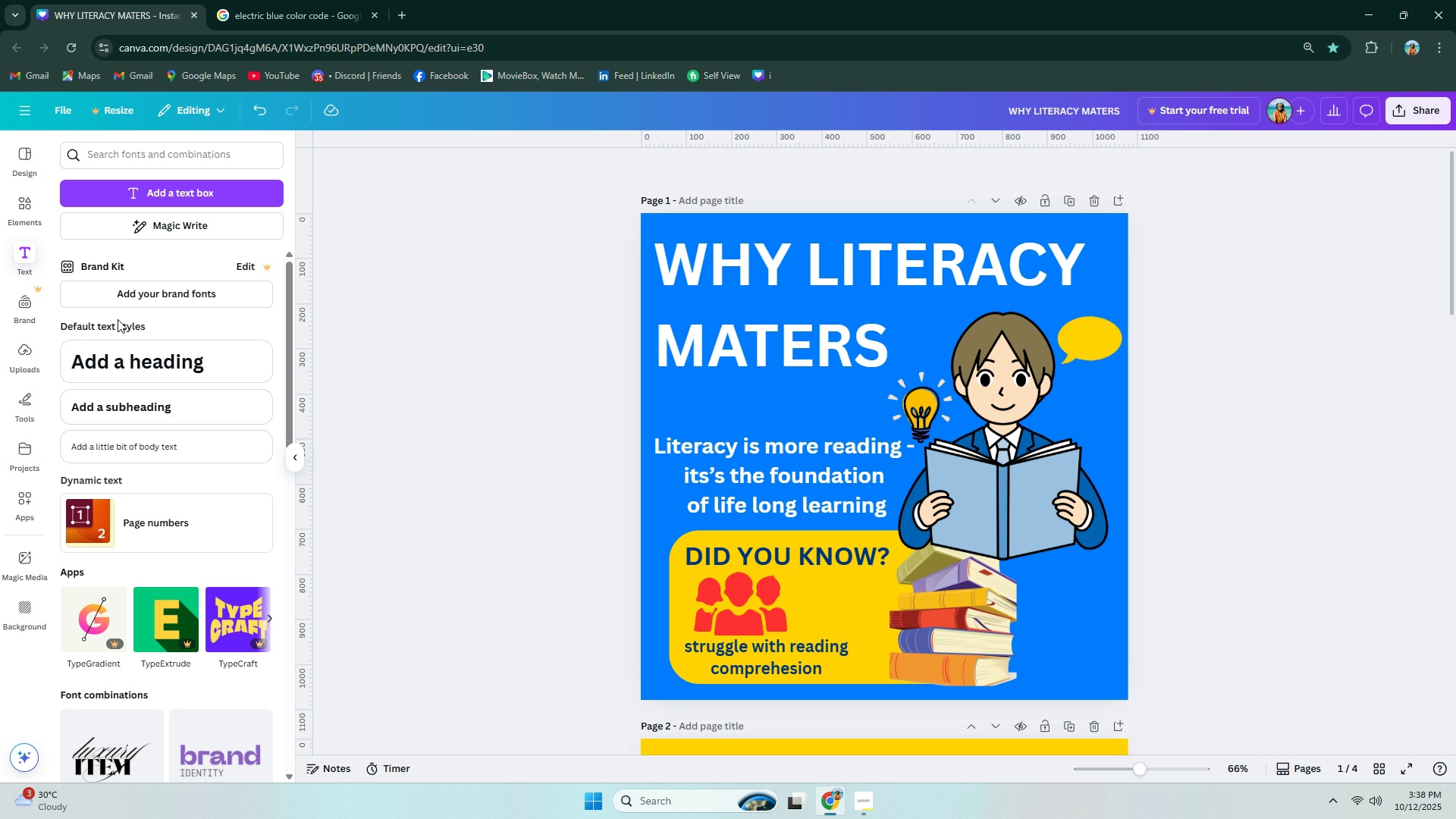 
wait(34.82)
 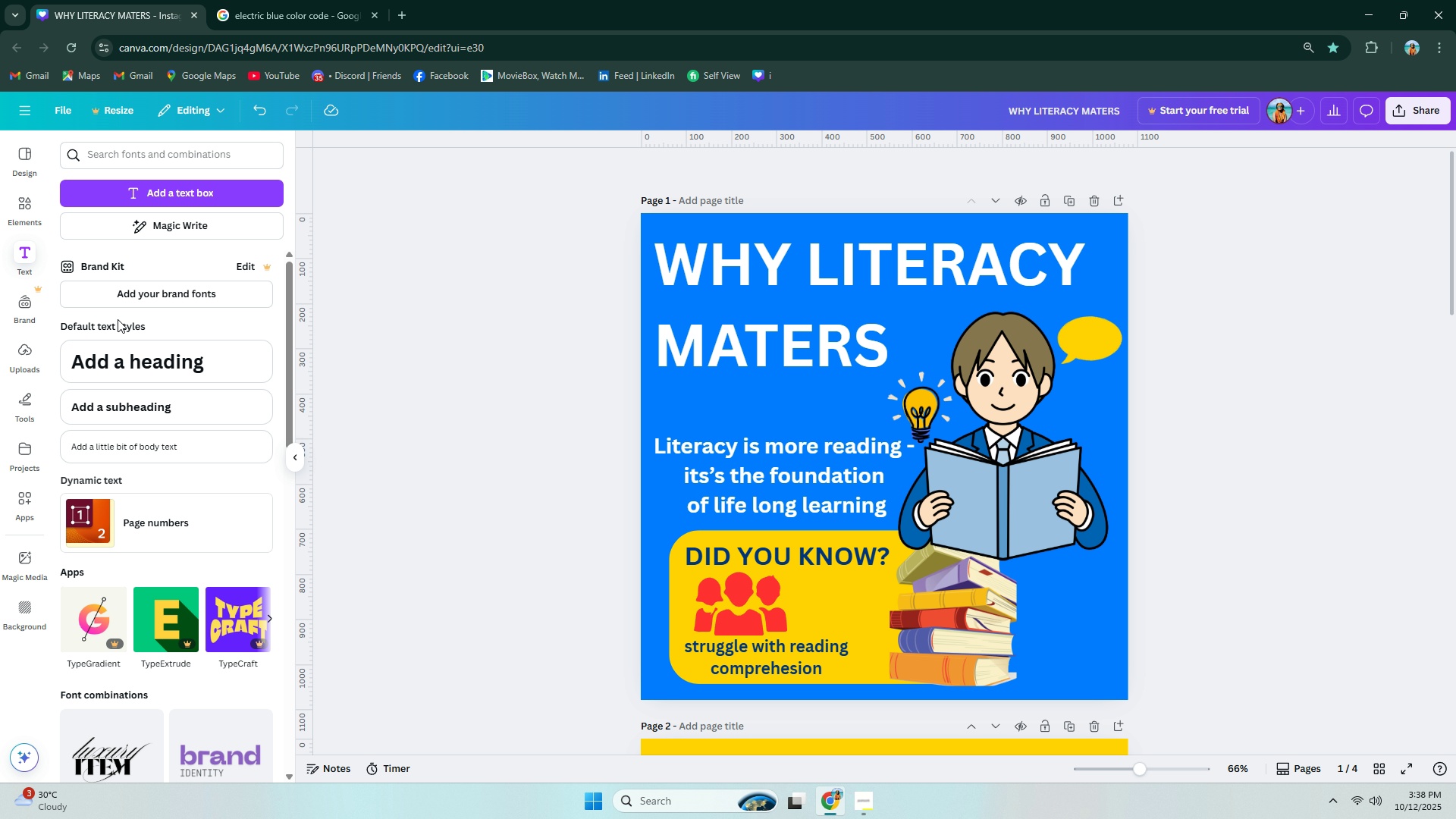 
scroll: coordinate [646, 393], scroll_direction: down, amount: 3.0
 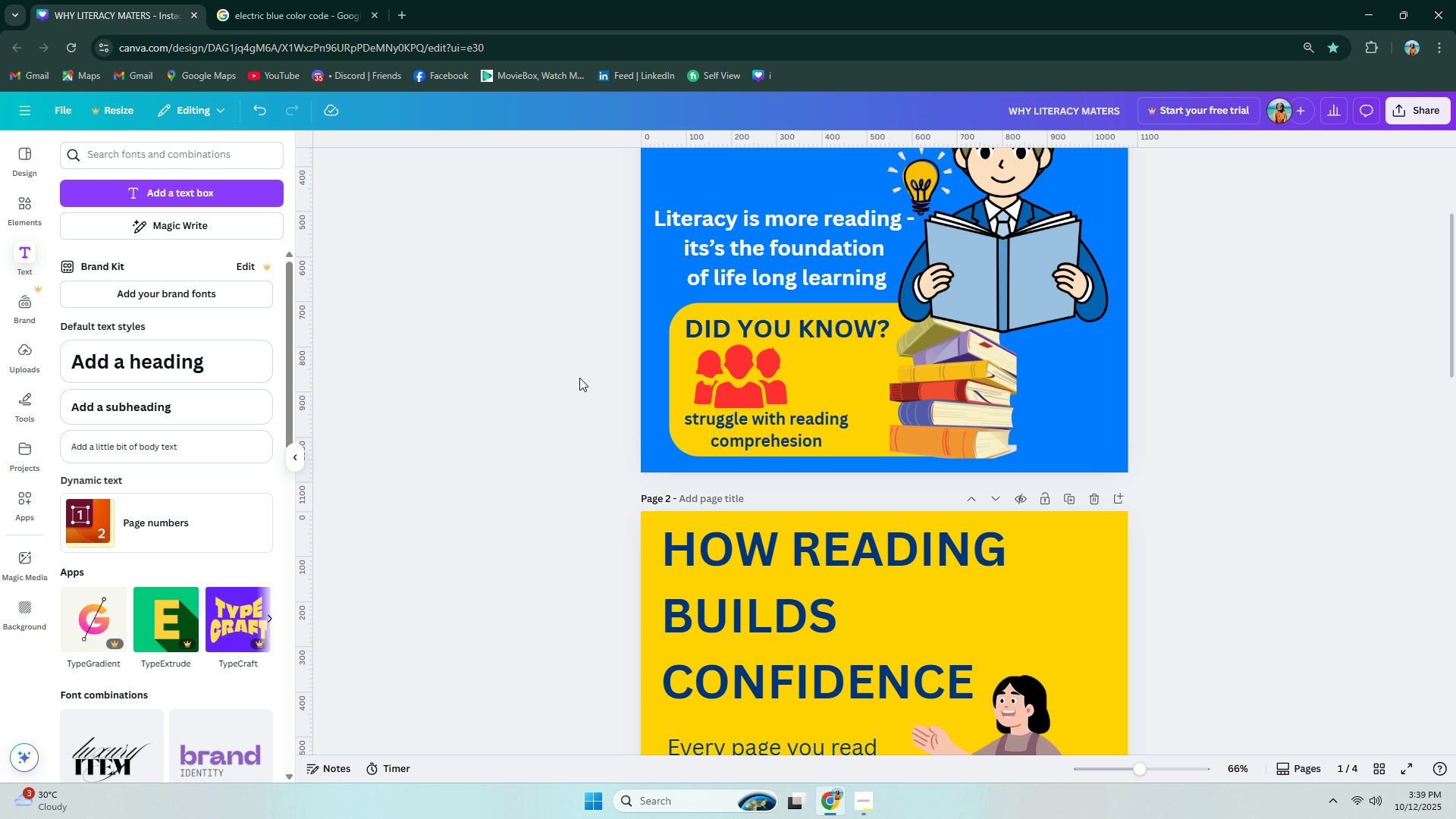 
wait(65.13)
 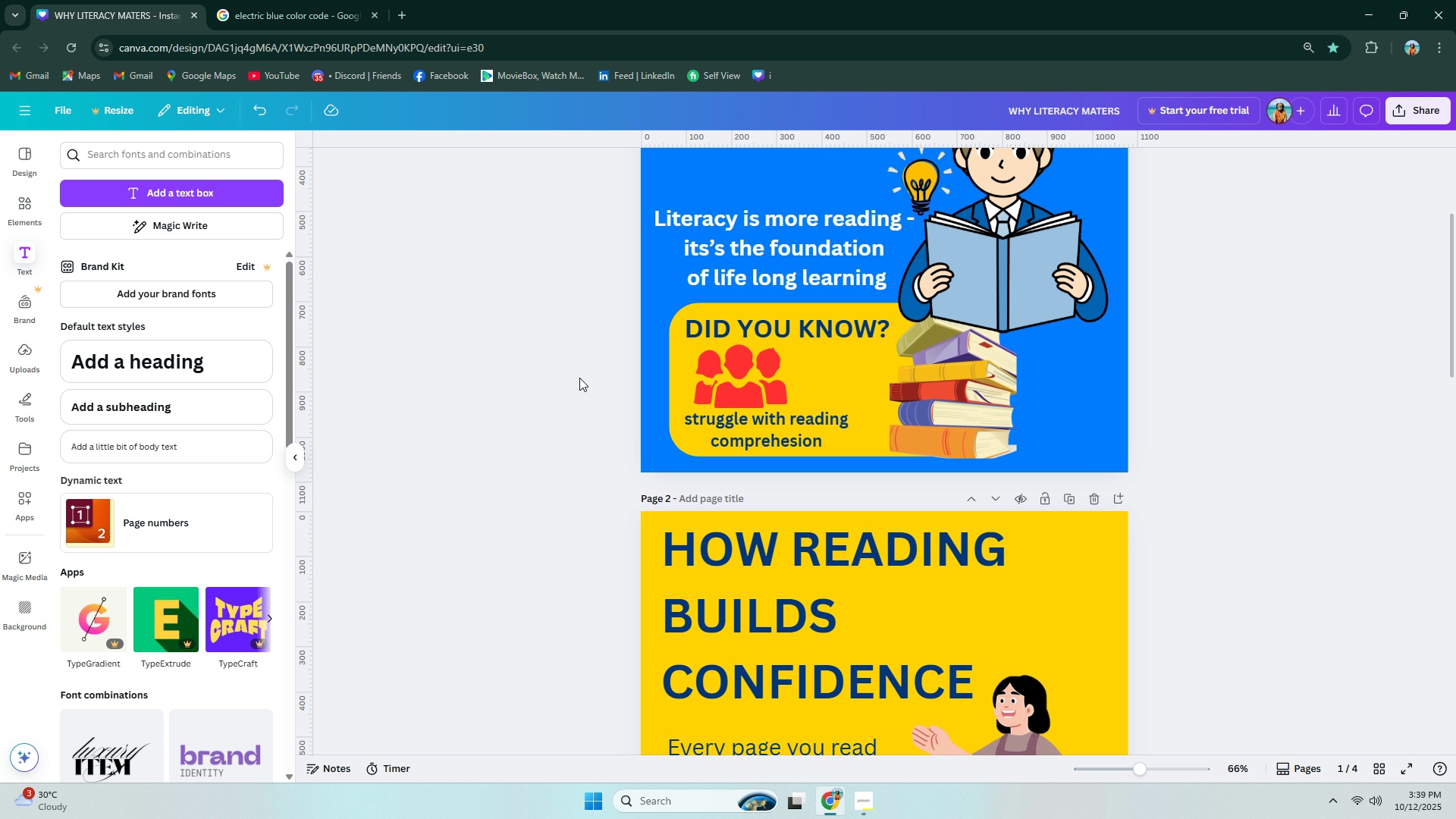 
scroll: coordinate [715, 433], scroll_direction: down, amount: 4.0
 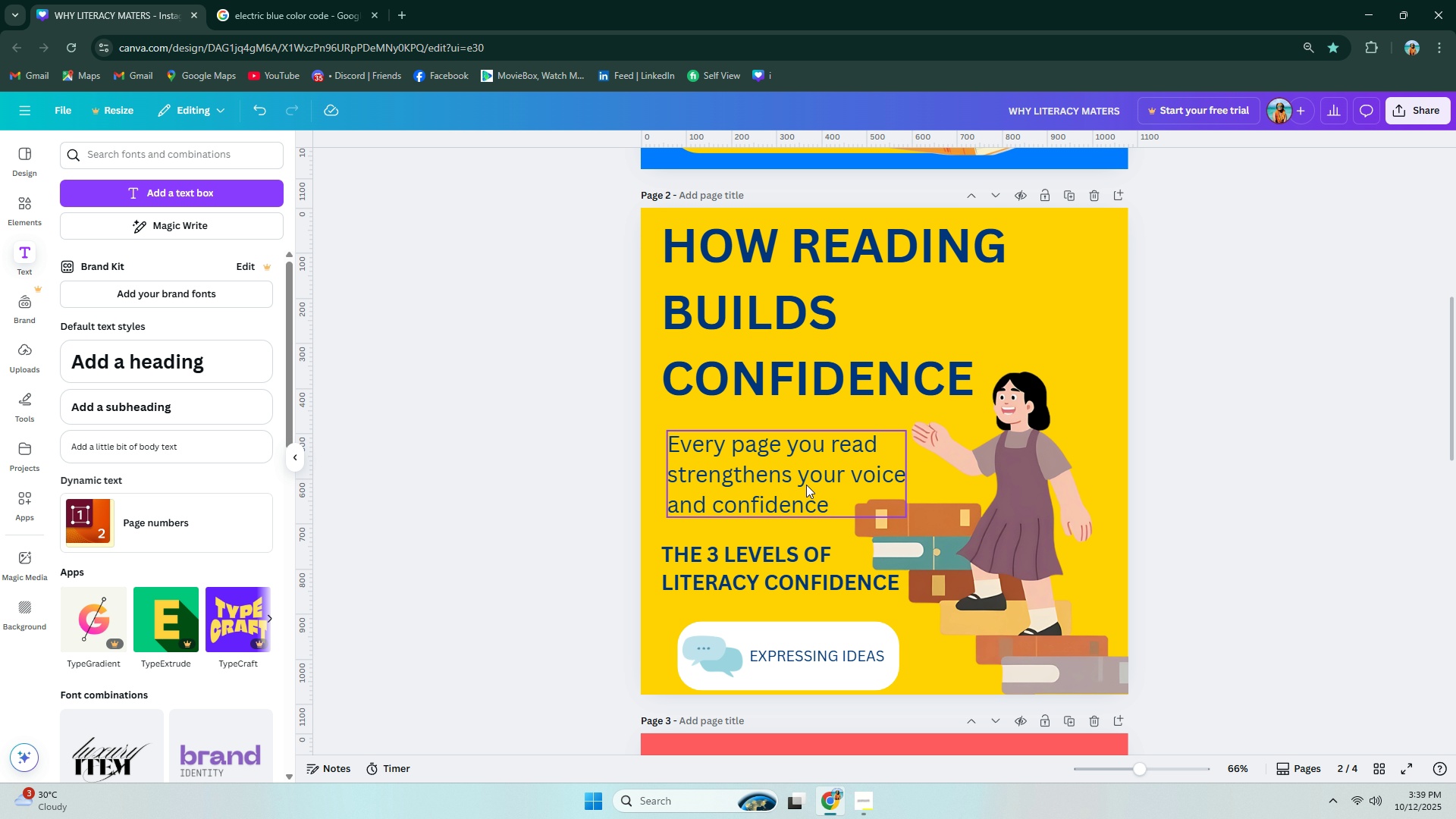 
mouse_move([814, 489])
 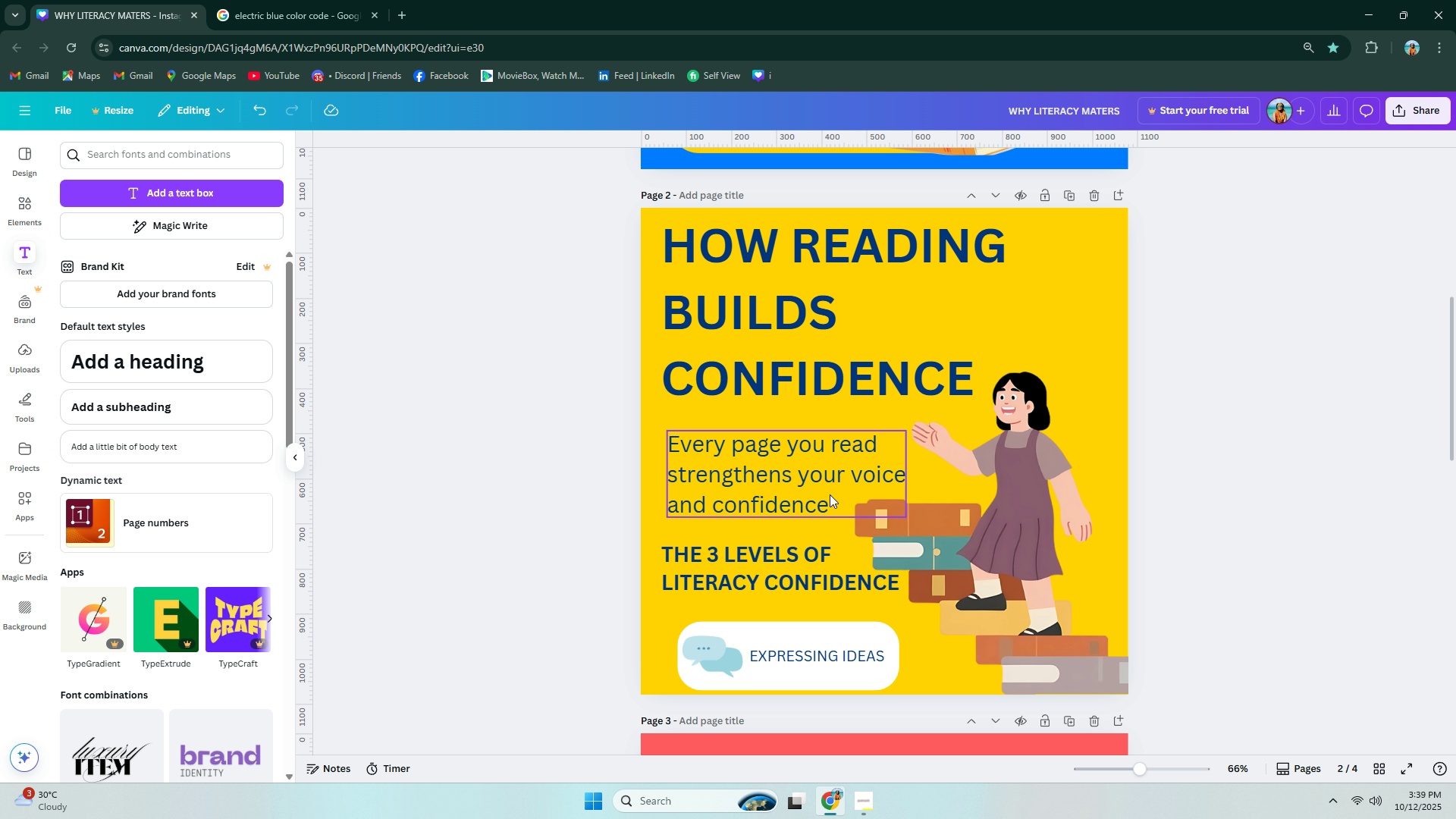 
left_click([830, 495])
 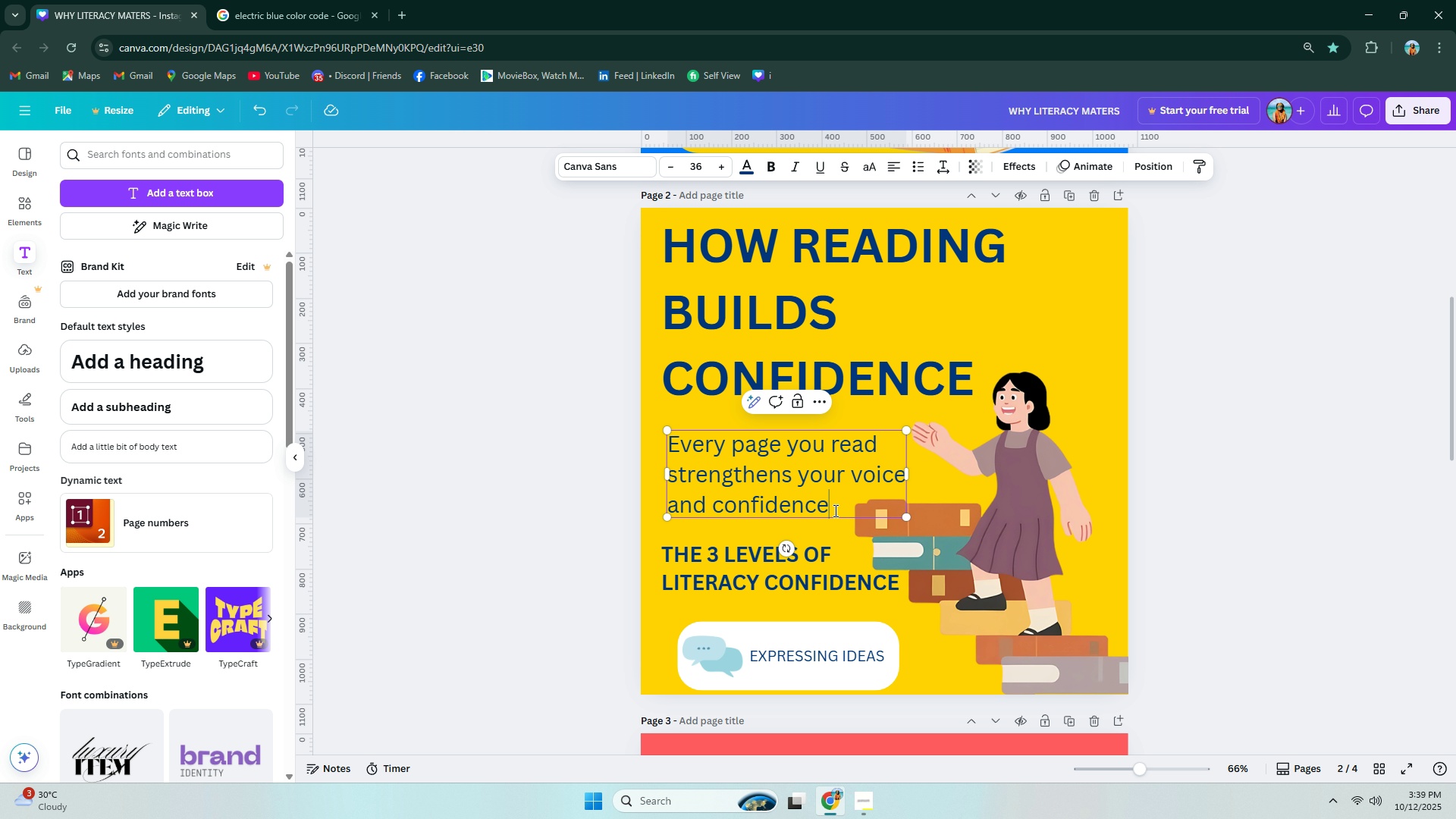 
triple_click([834, 510])
 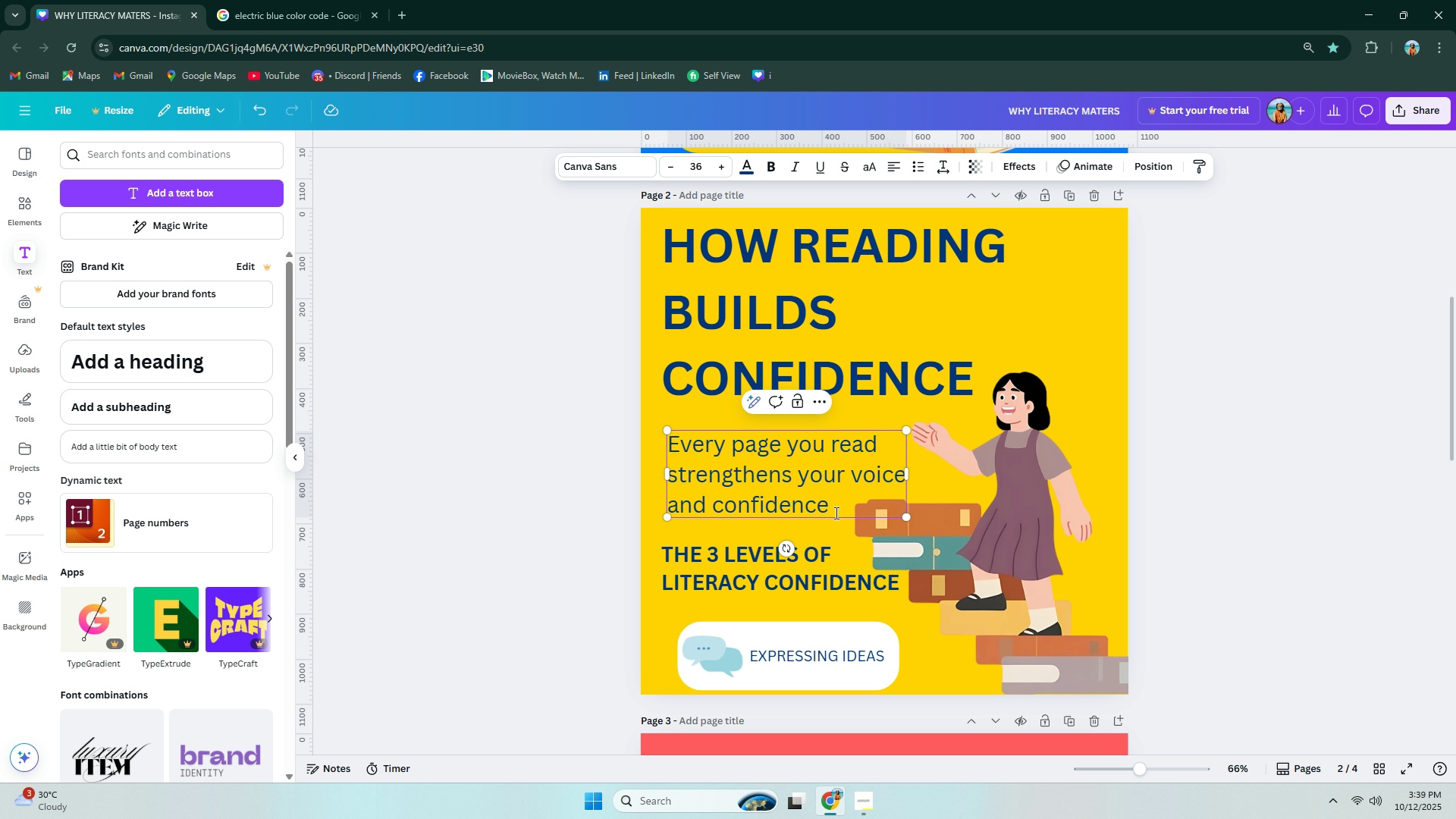 
key(Period)
 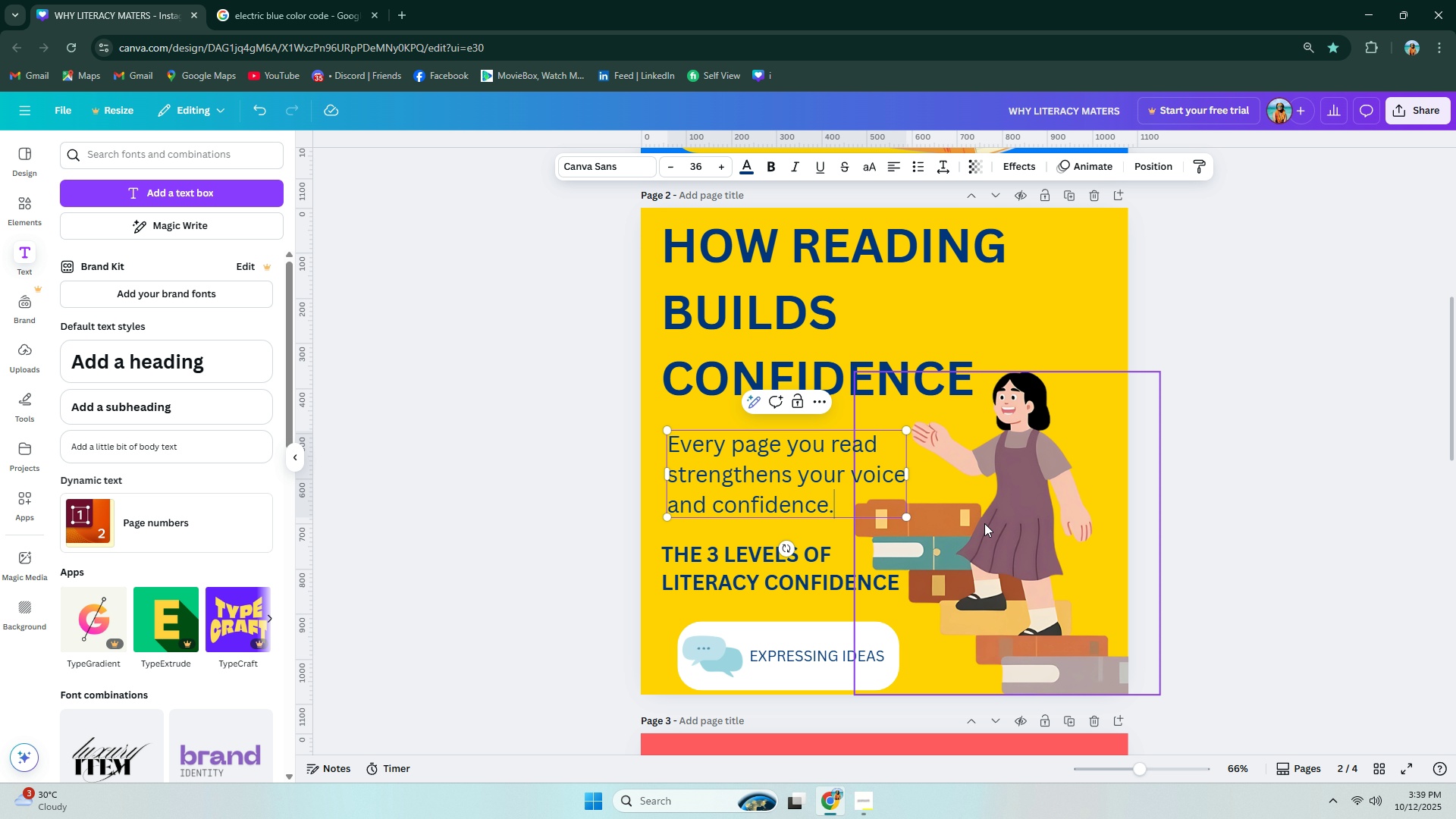 
scroll: coordinate [836, 490], scroll_direction: down, amount: 13.0
 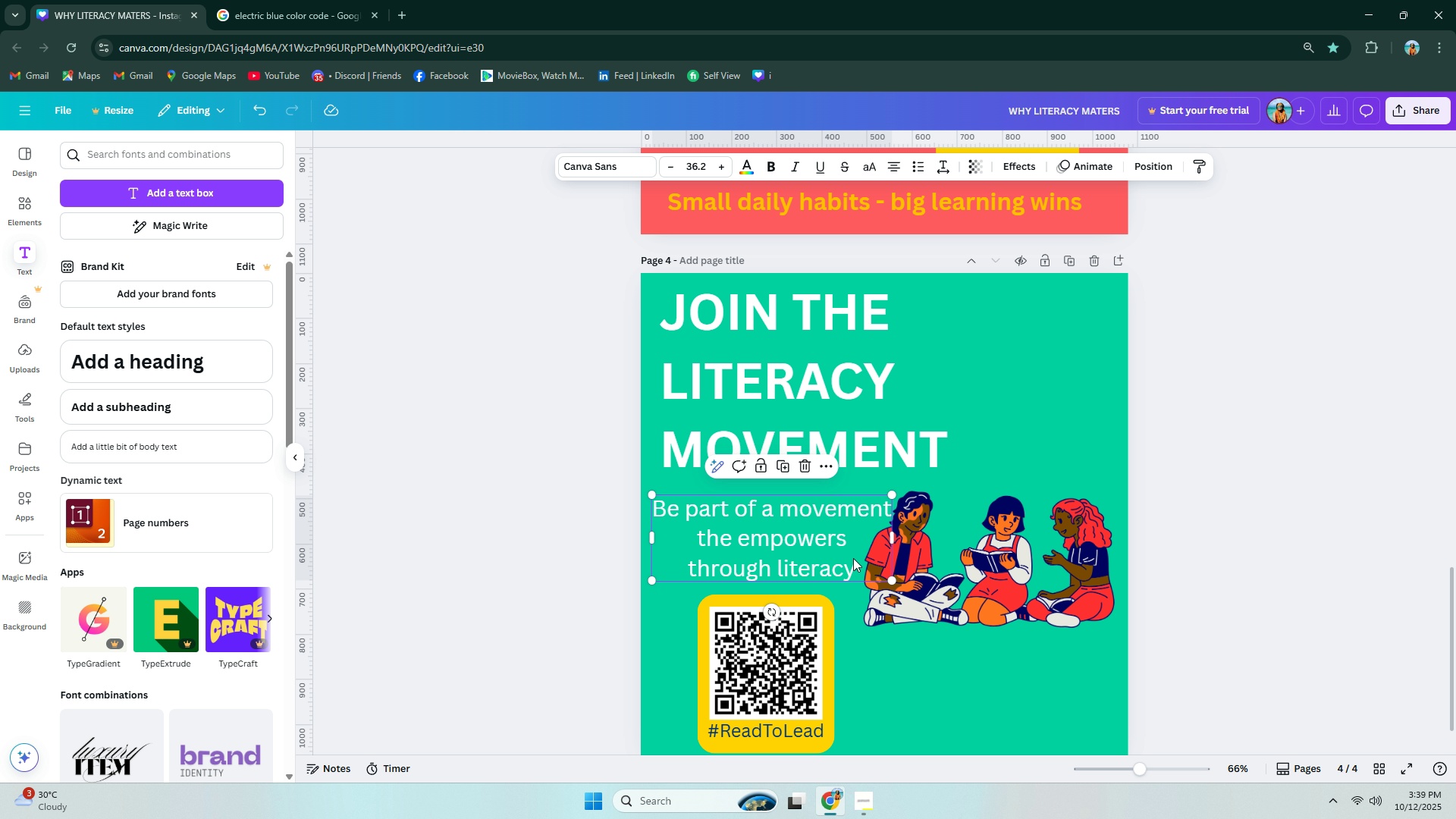 
double_click([858, 563])
 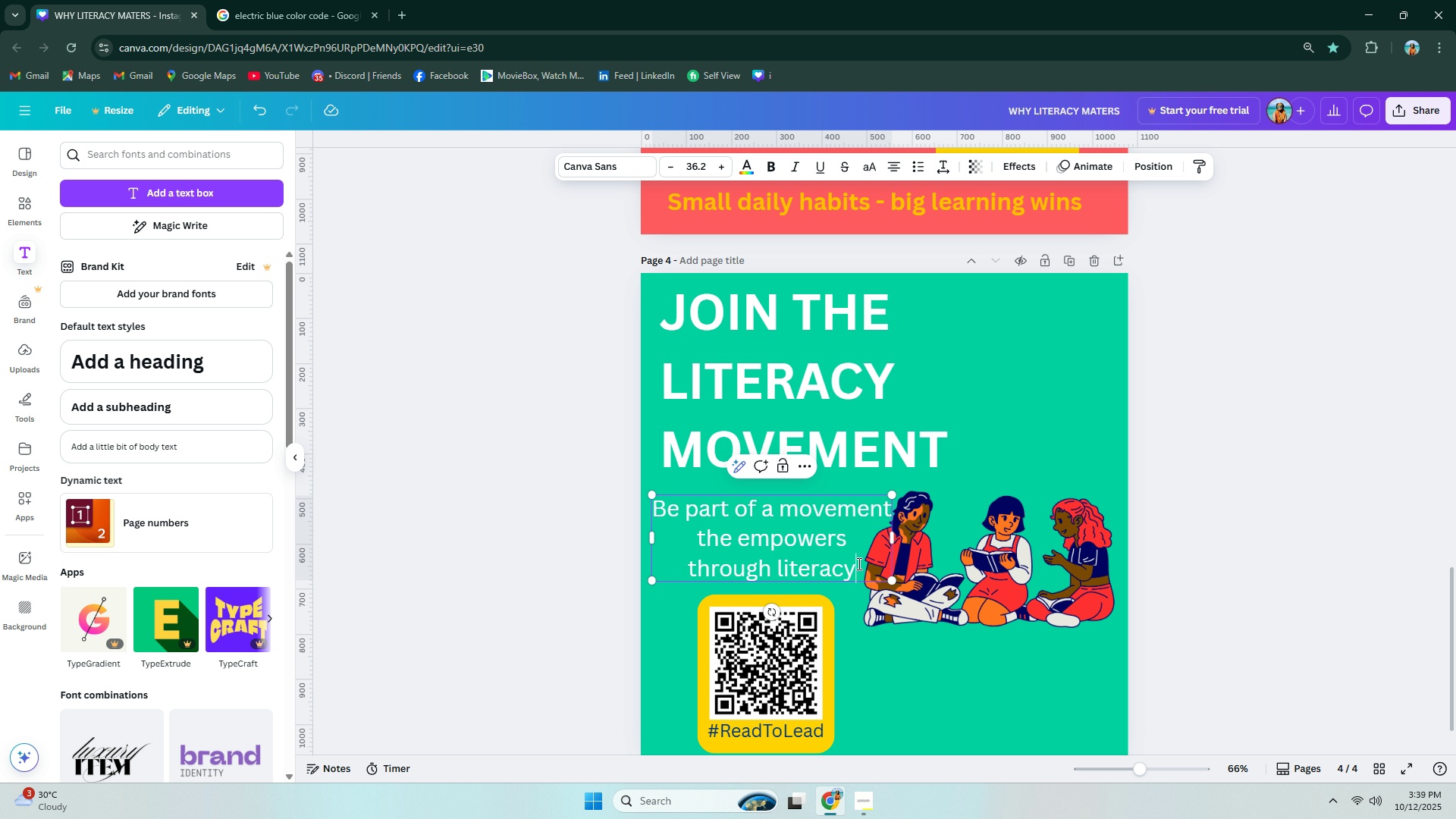 
triple_click([858, 563])
 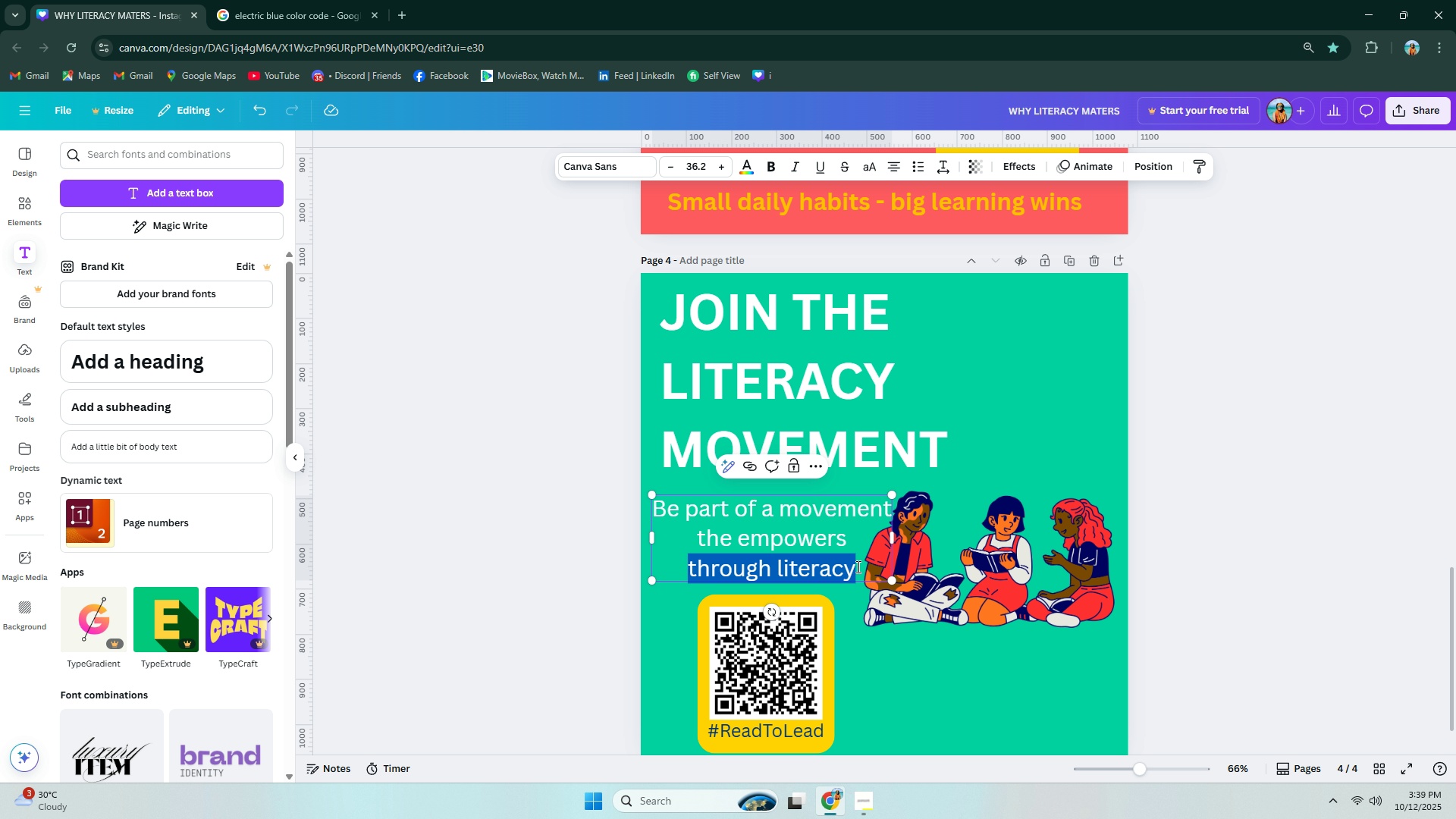 
triple_click([857, 570])
 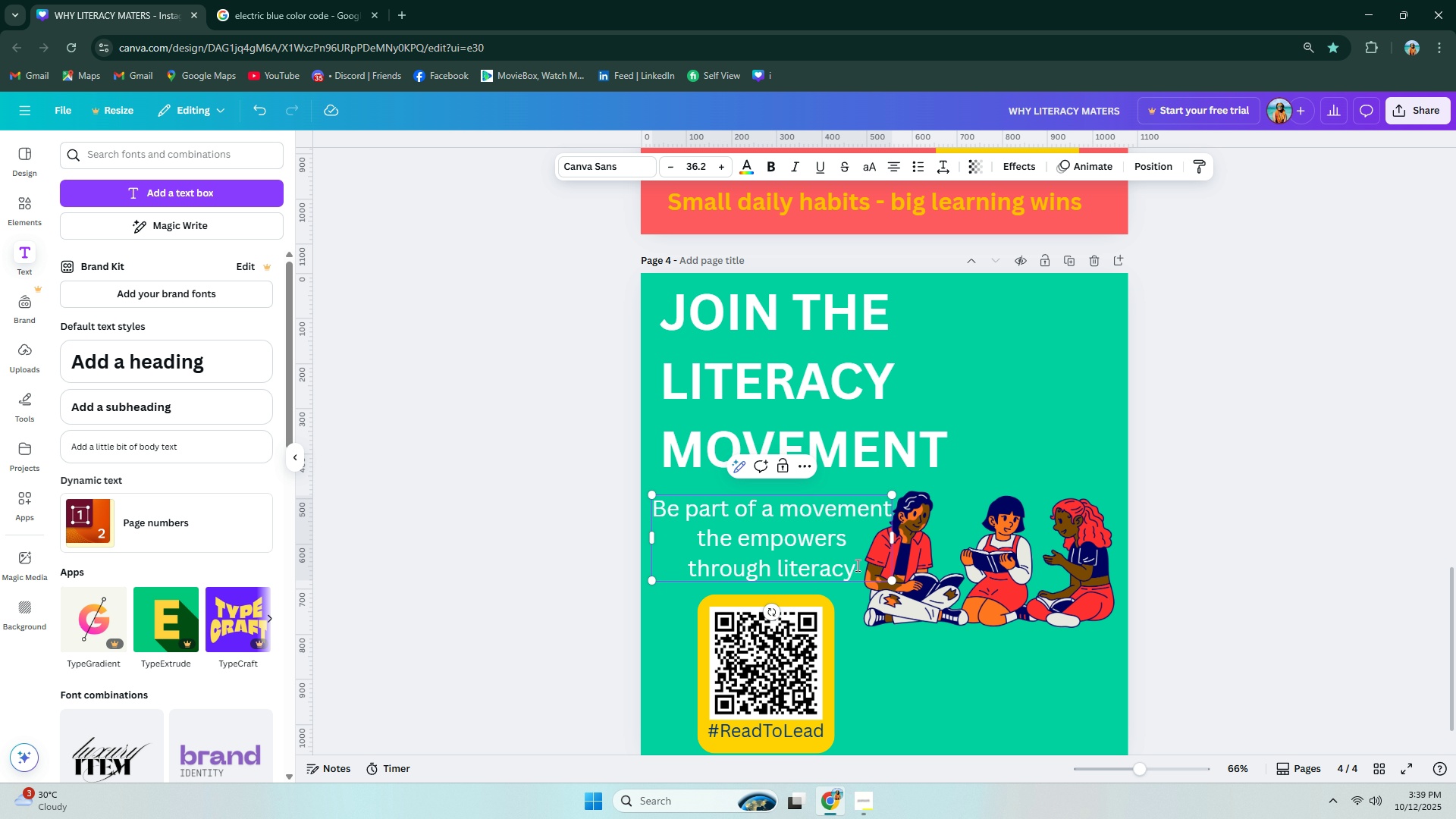 
key(Period)
 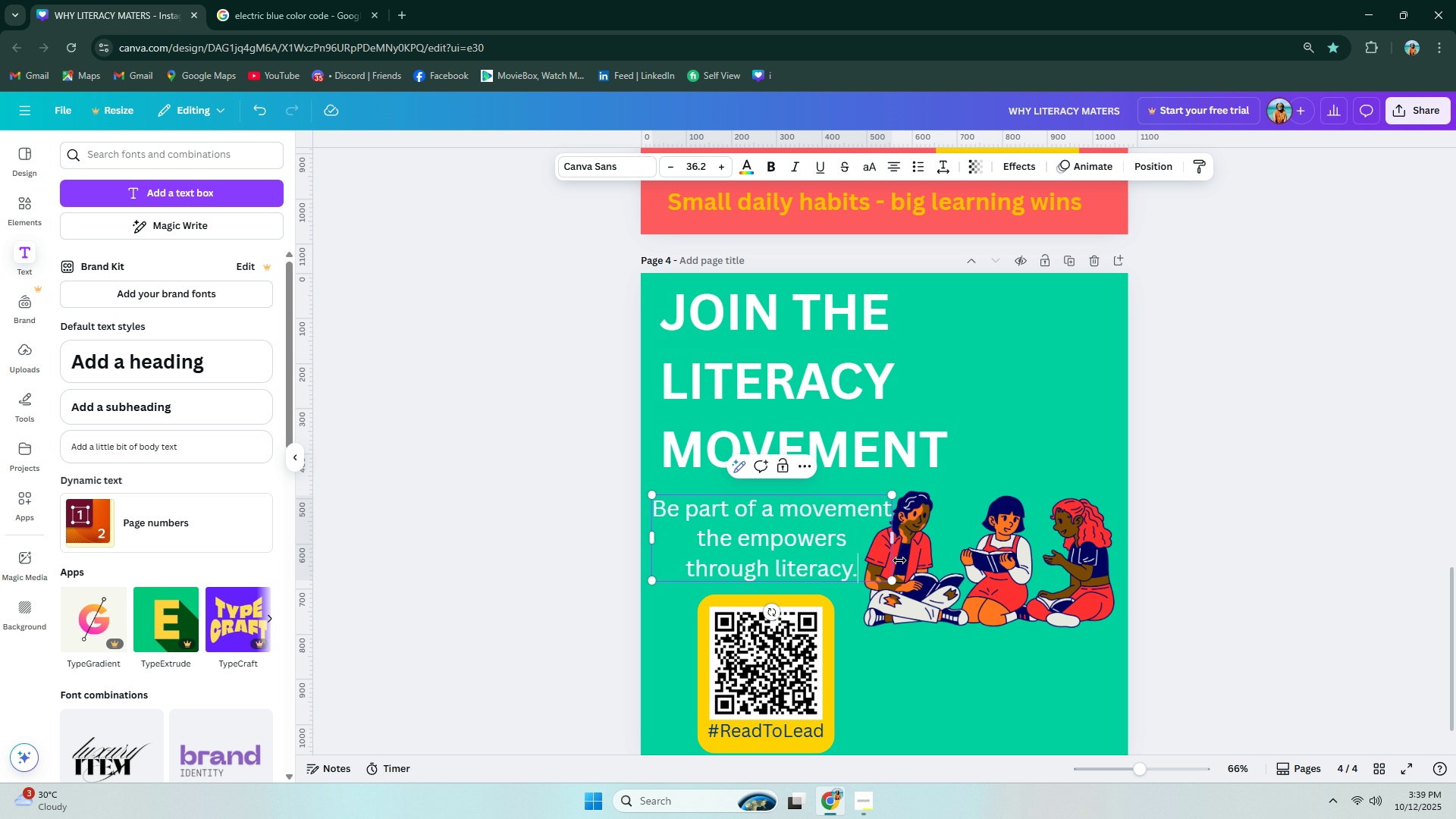 
scroll: coordinate [903, 511], scroll_direction: up, amount: 13.0
 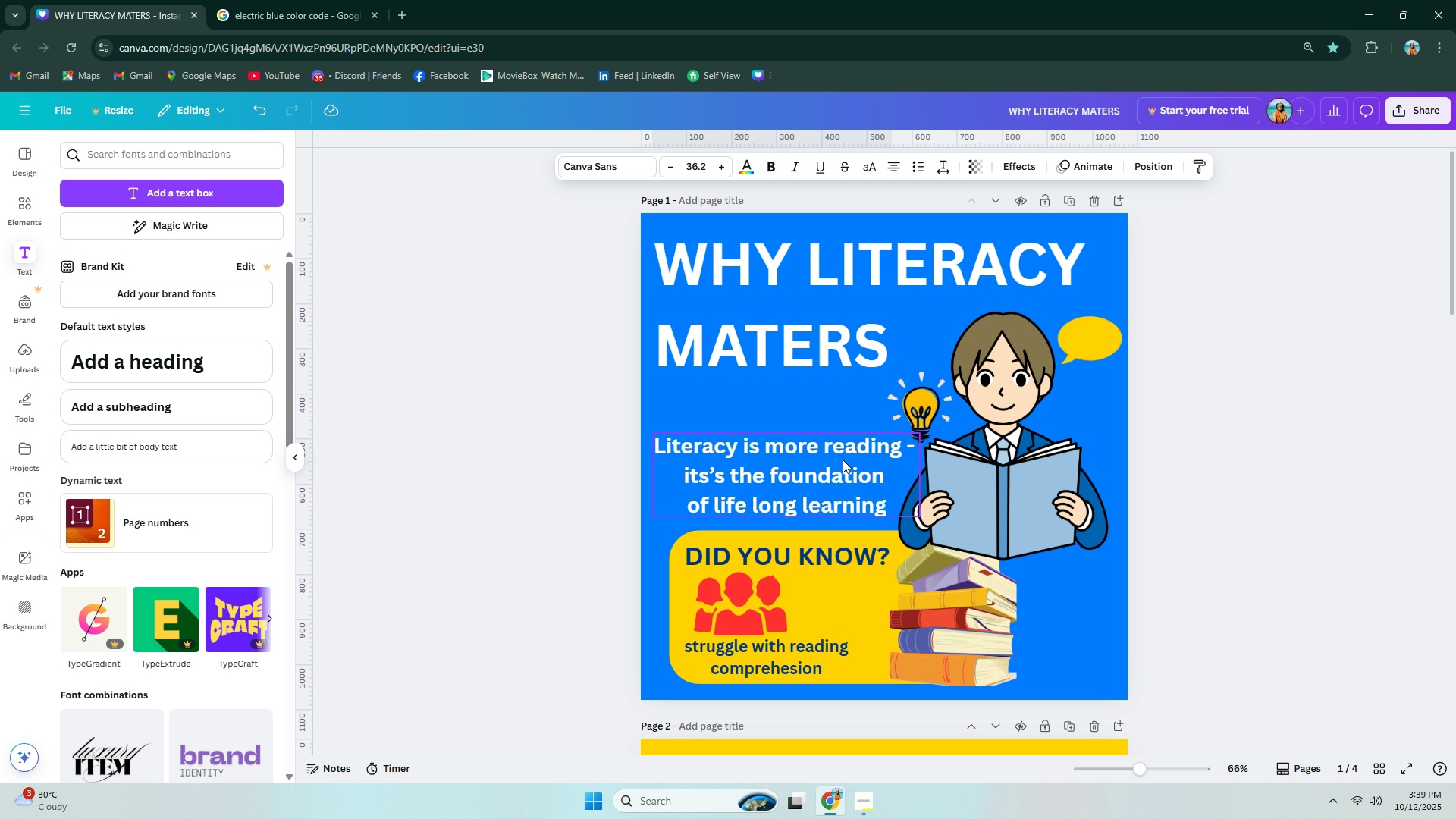 
double_click([843, 460])
 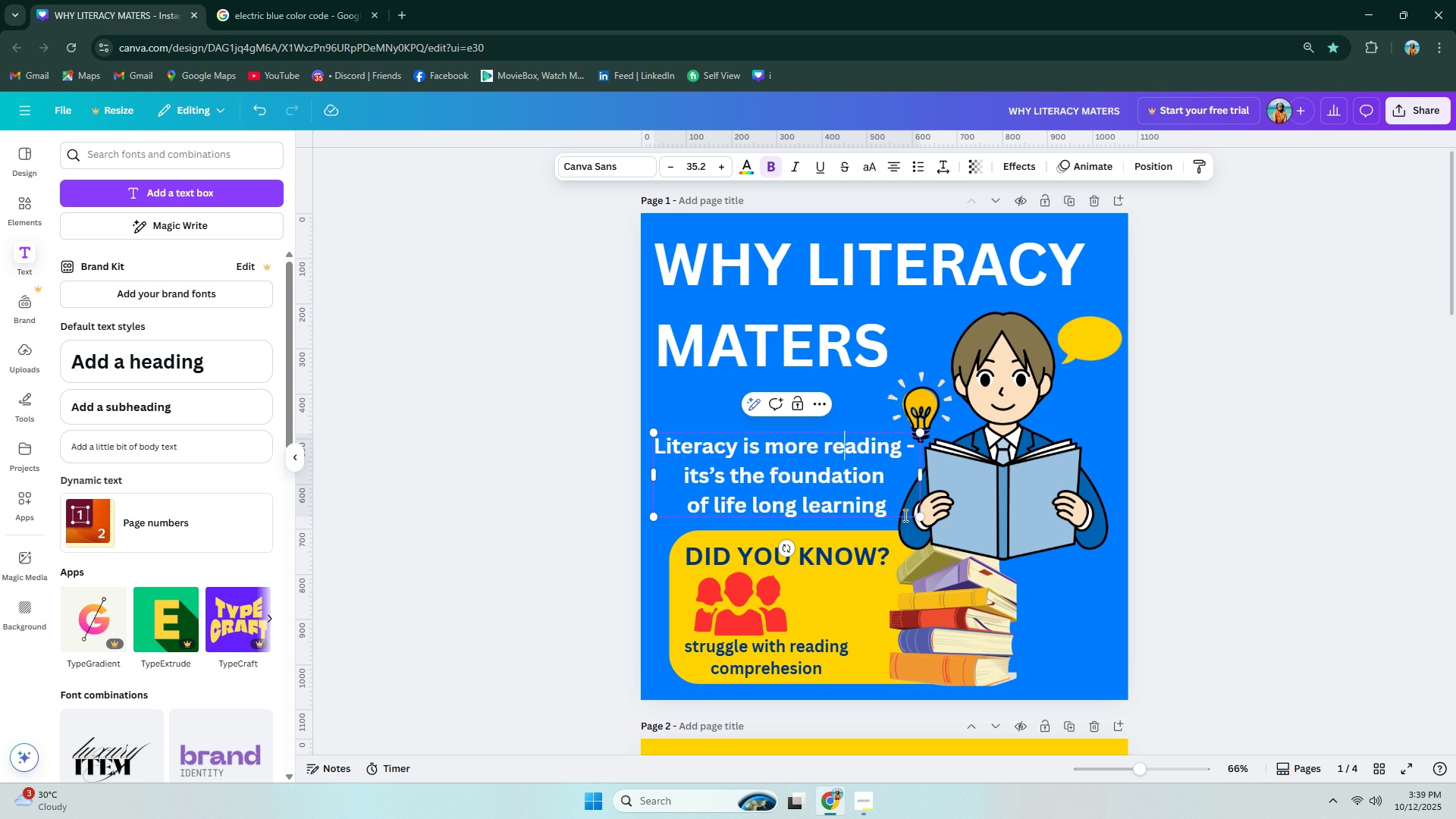 
left_click([894, 510])
 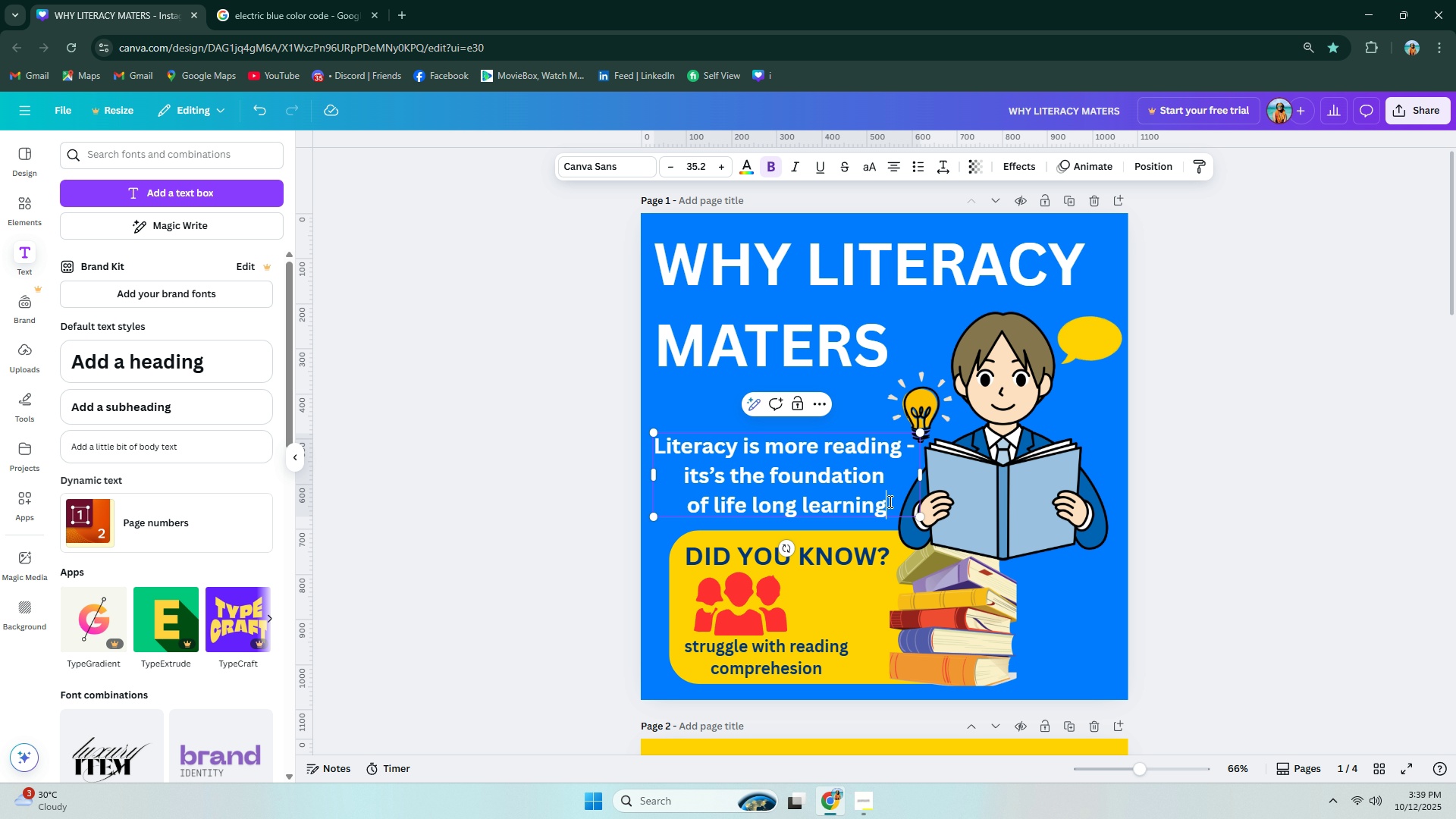 
key(Period)
 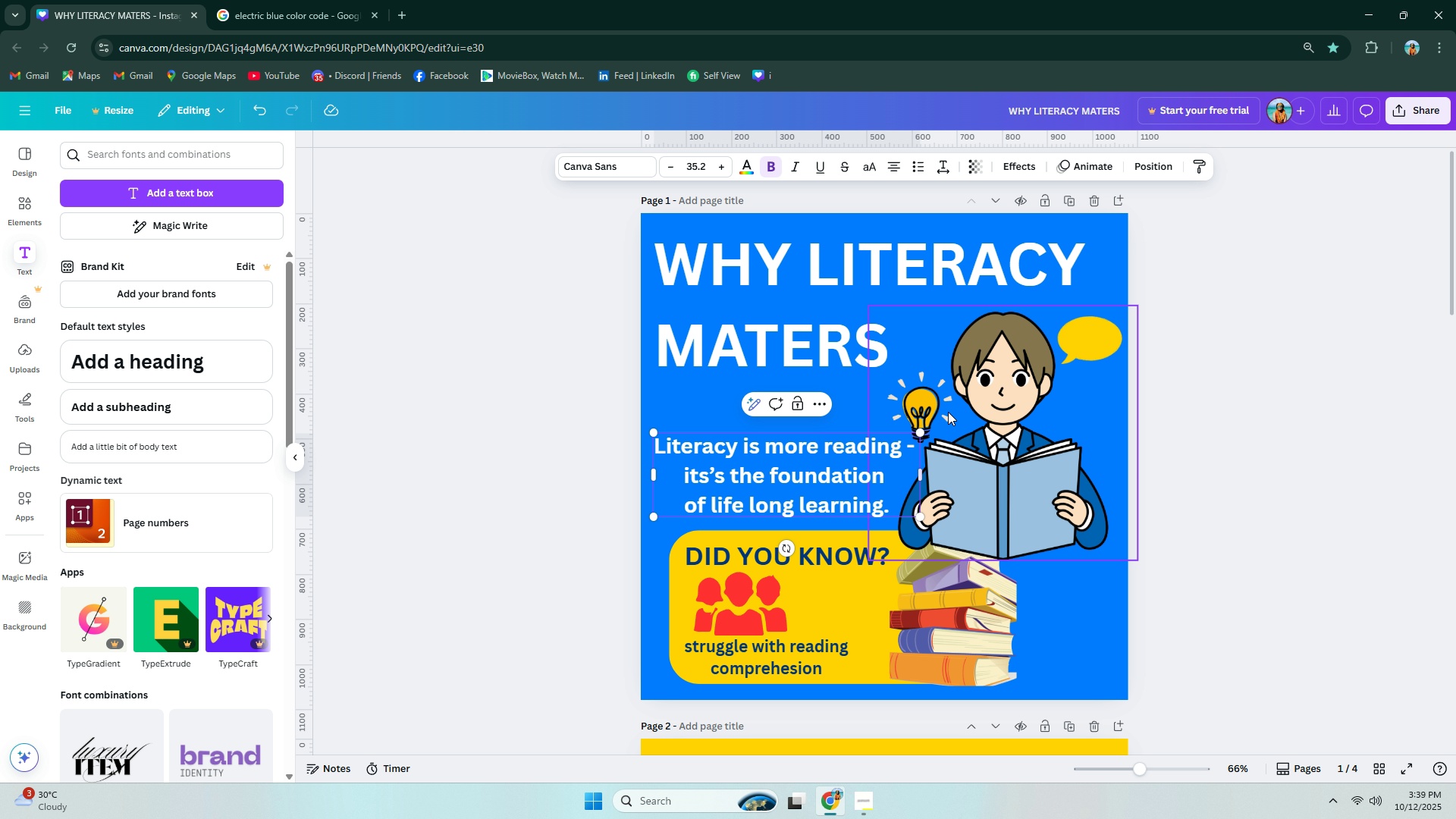 
left_click_drag(start_coordinate=[891, 352], to_coordinate=[886, 352])
 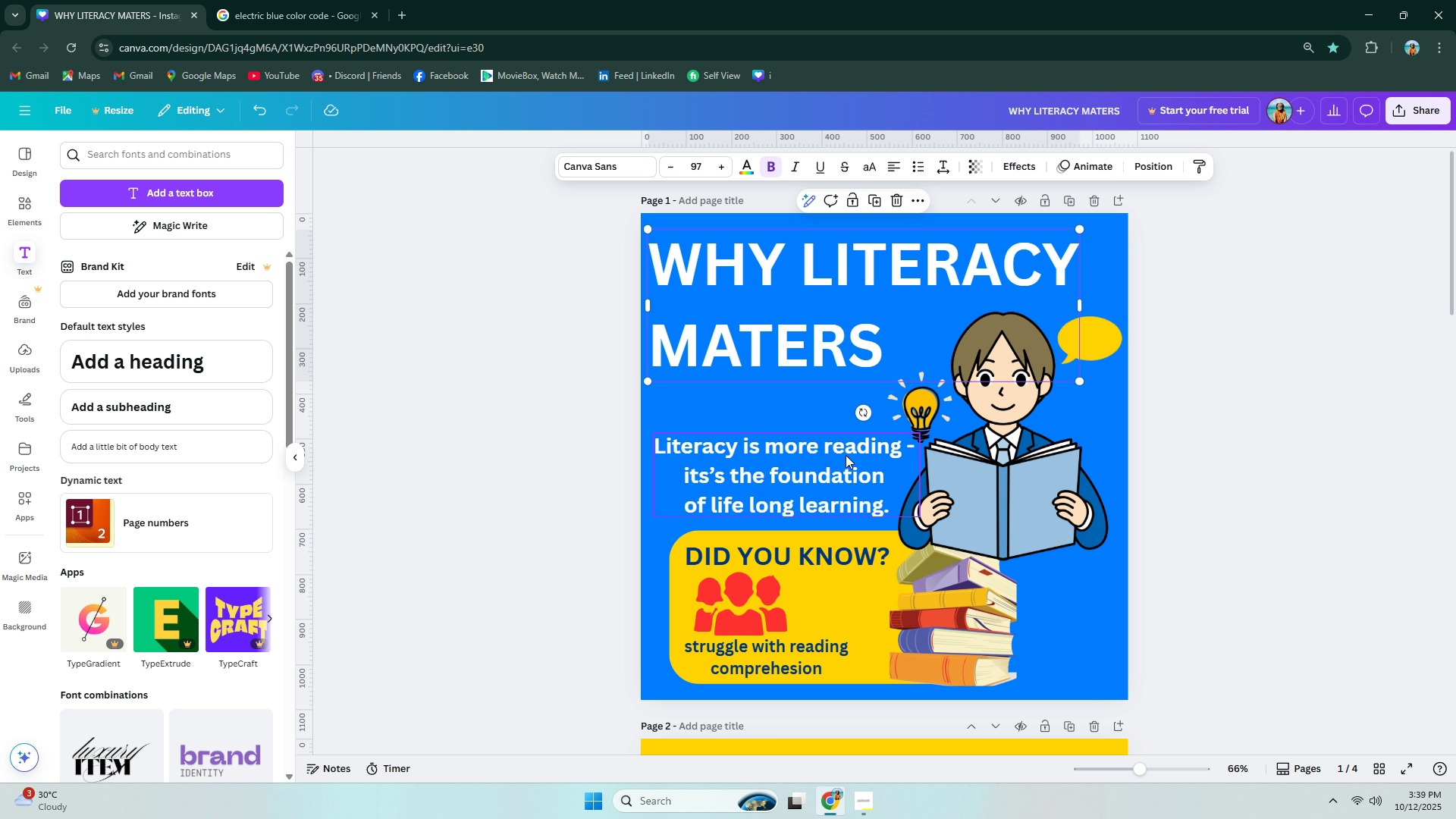 
double_click([846, 455])
 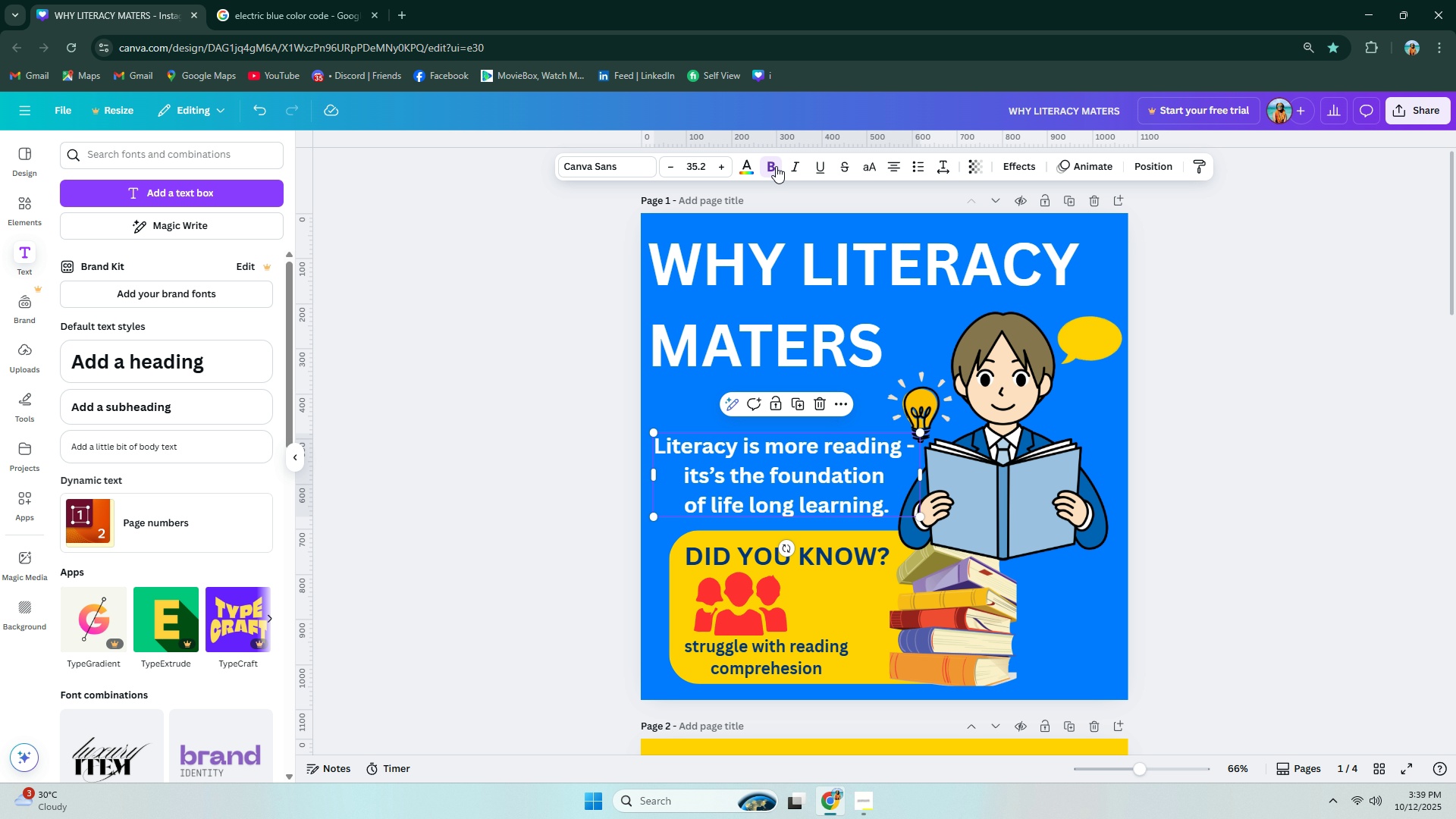 
left_click([776, 166])
 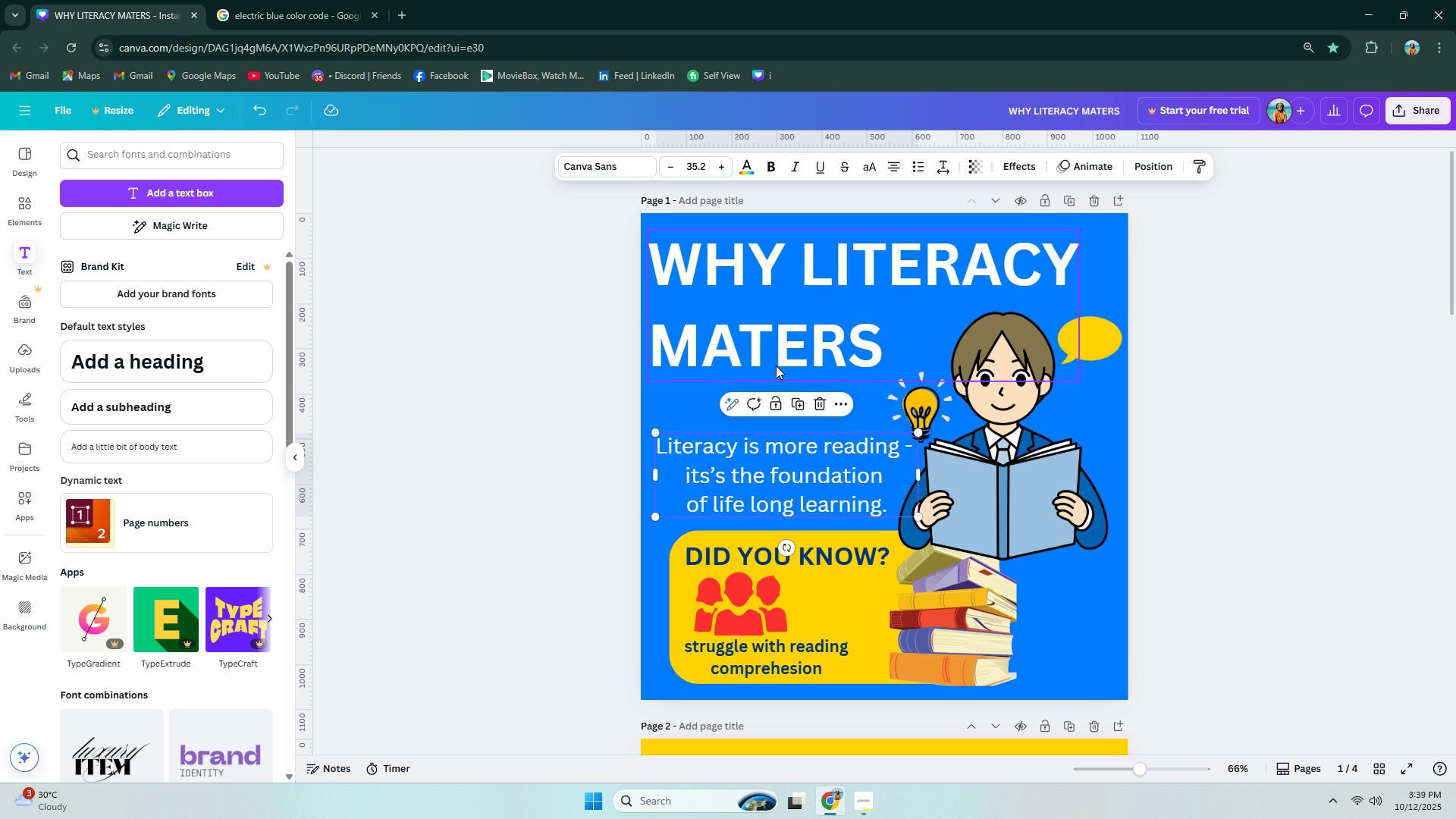 
left_click_drag(start_coordinate=[805, 296], to_coordinate=[814, 297])
 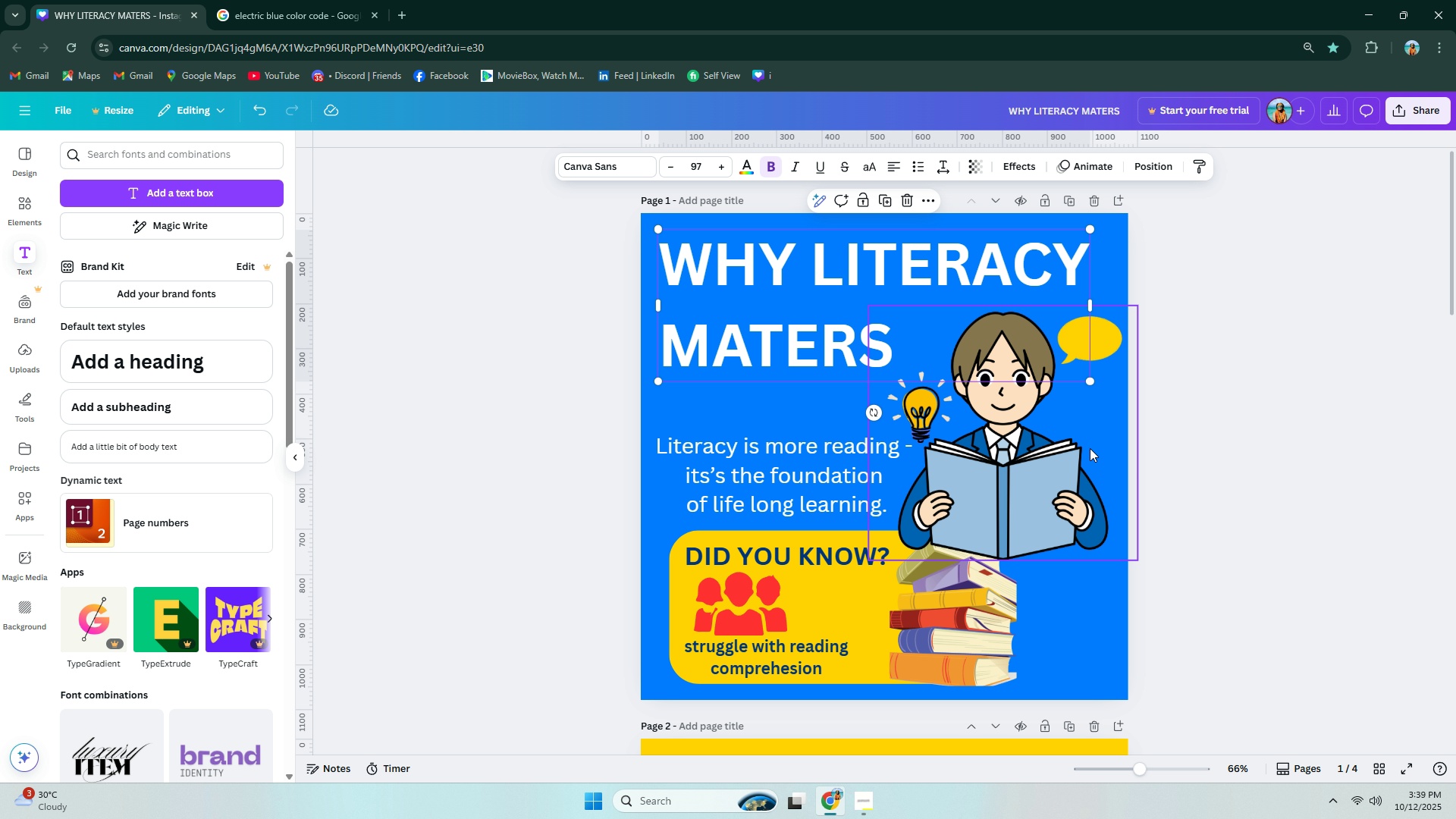 
left_click([1278, 448])
 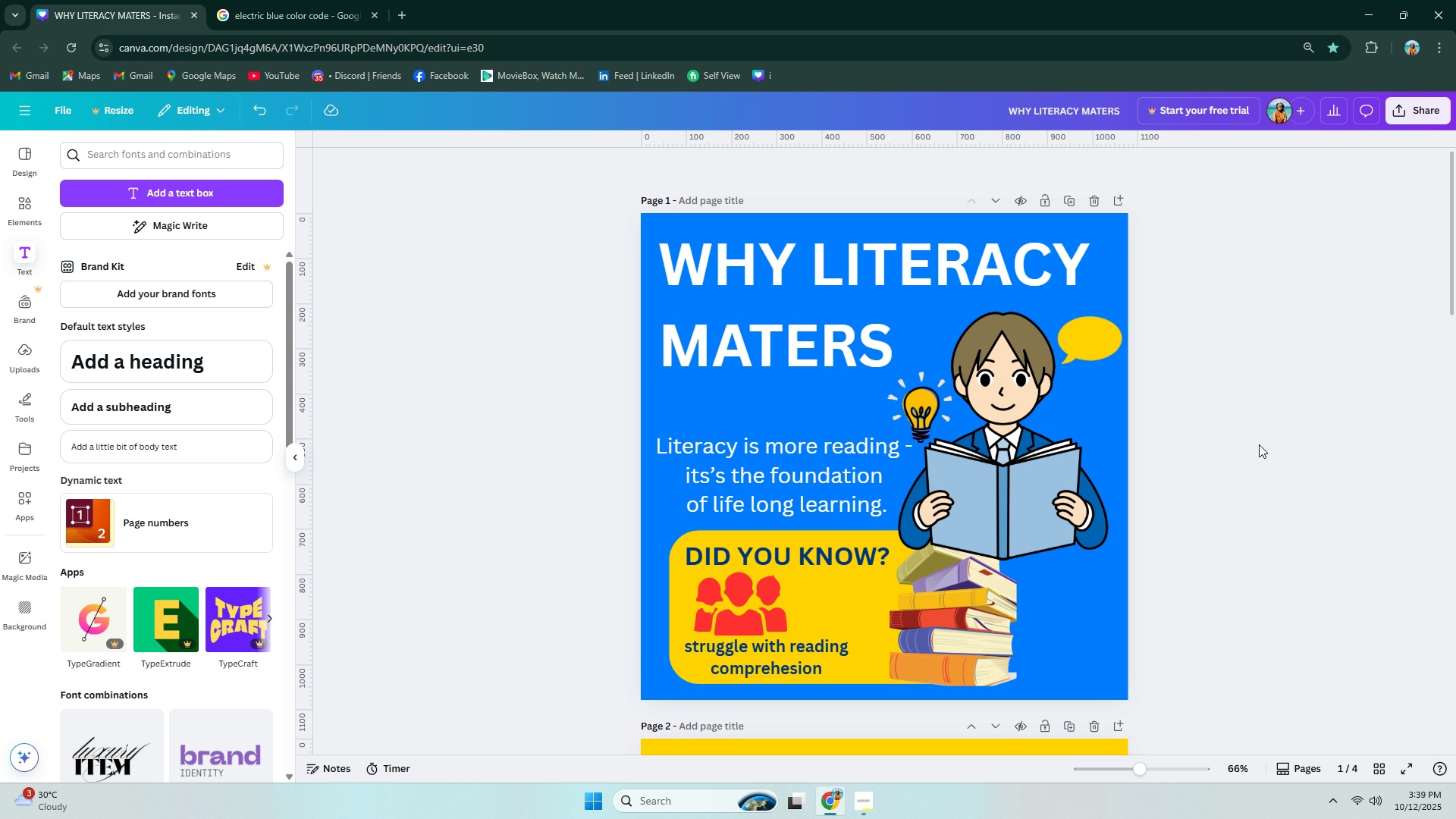 
scroll: coordinate [1261, 435], scroll_direction: down, amount: 5.0
 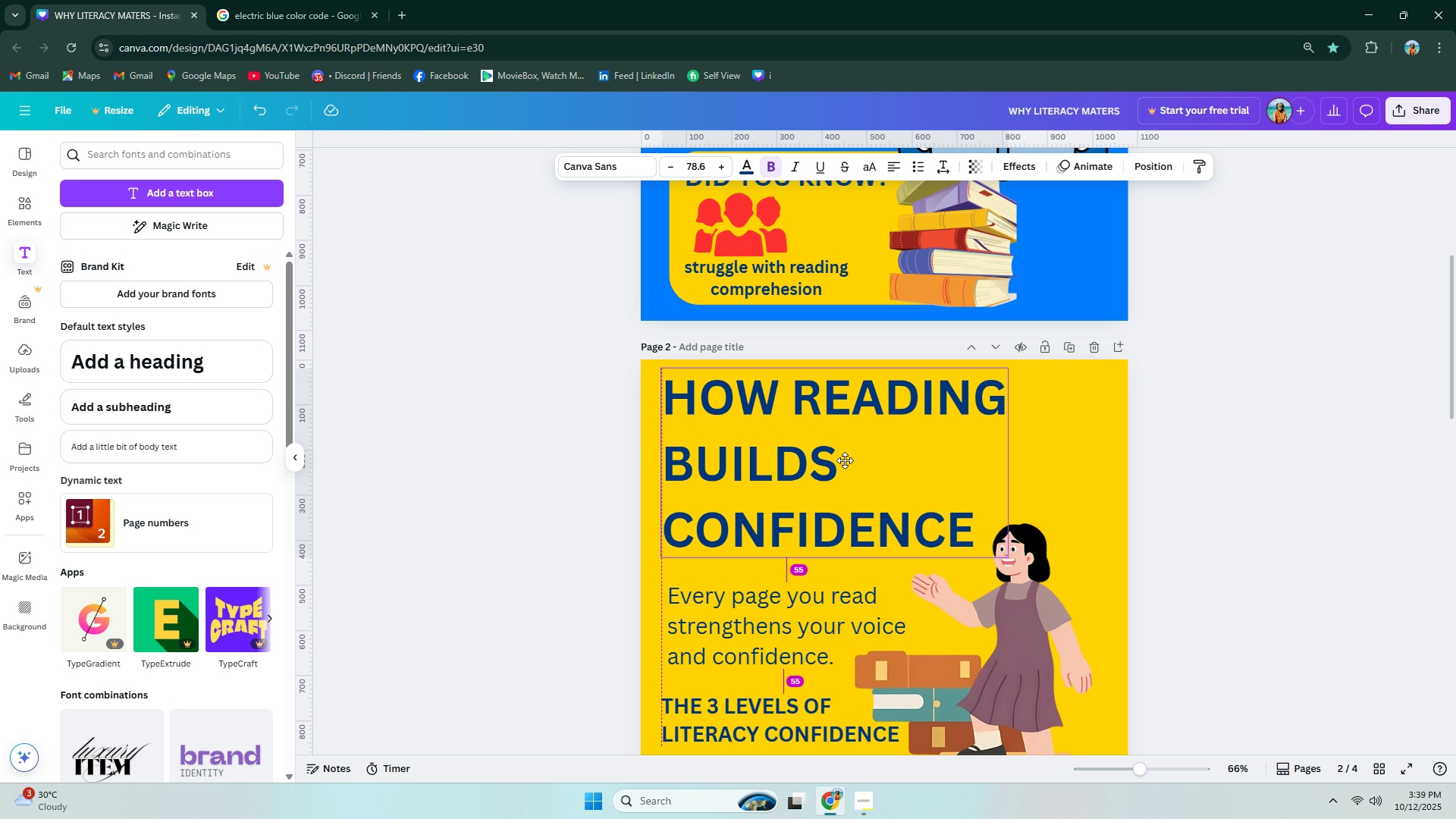 
left_click_drag(start_coordinate=[1163, 466], to_coordinate=[1169, 464])
 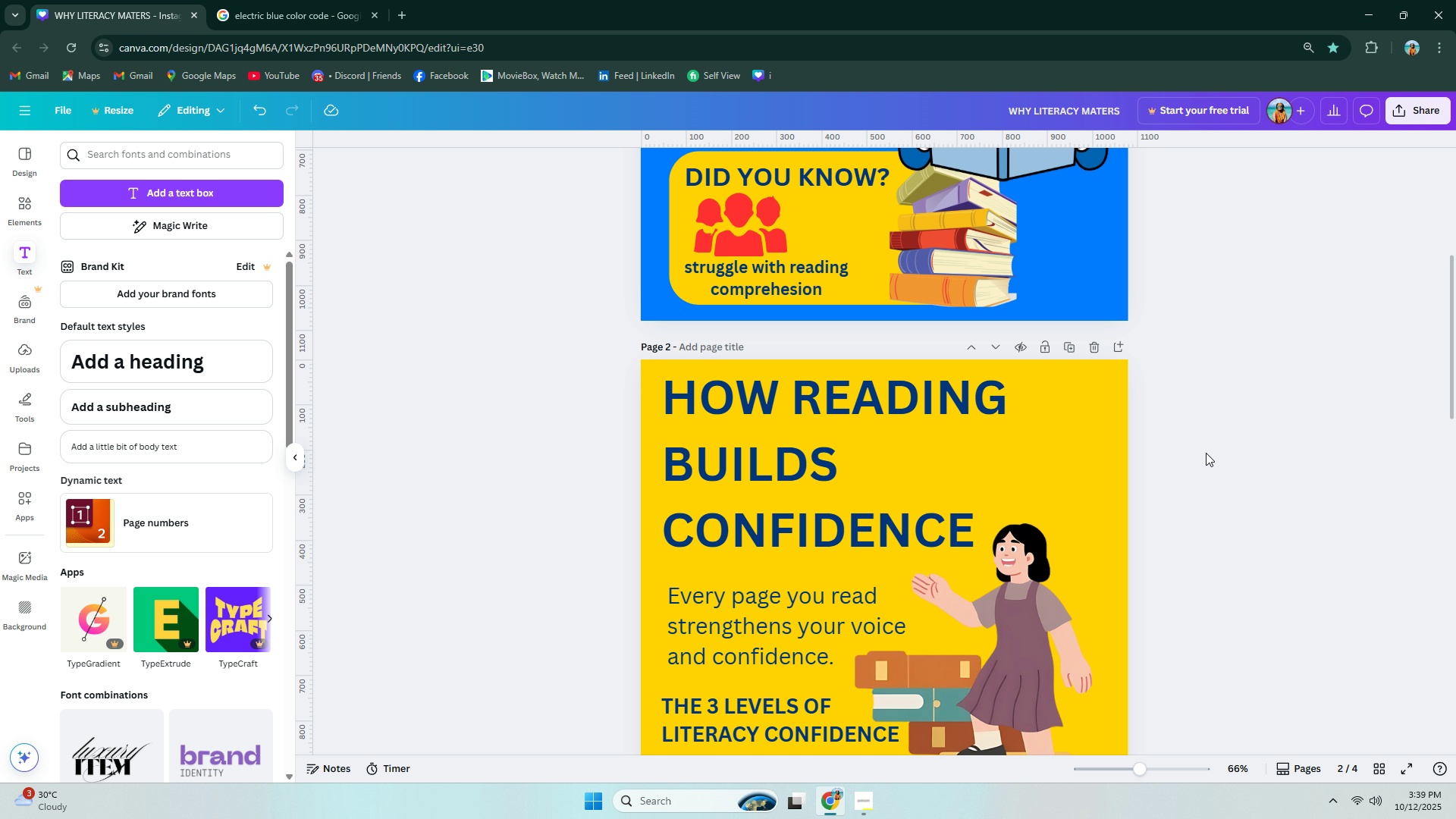 
scroll: coordinate [1210, 450], scroll_direction: down, amount: 8.0
 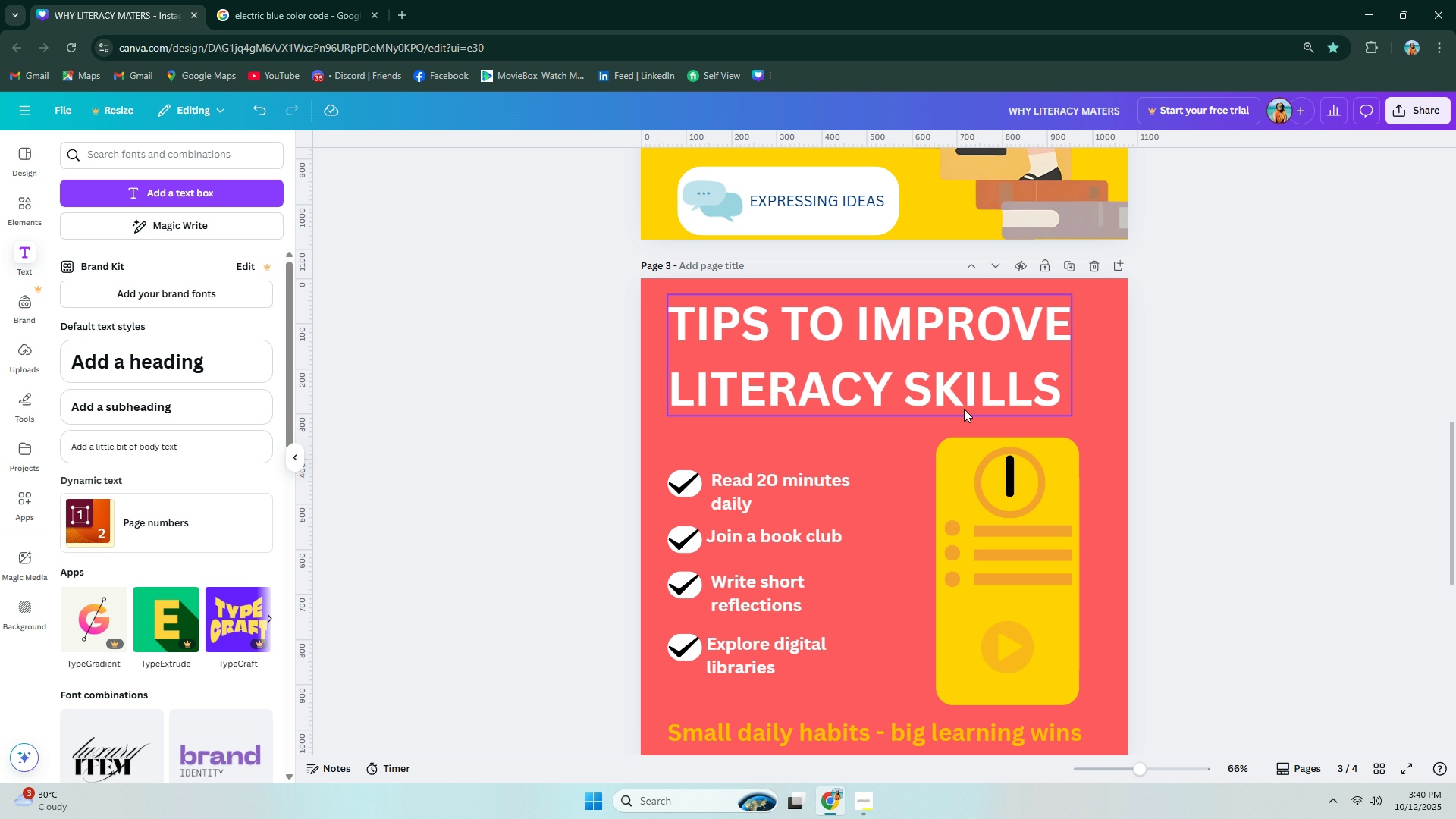 
left_click_drag(start_coordinate=[965, 397], to_coordinate=[965, 404])
 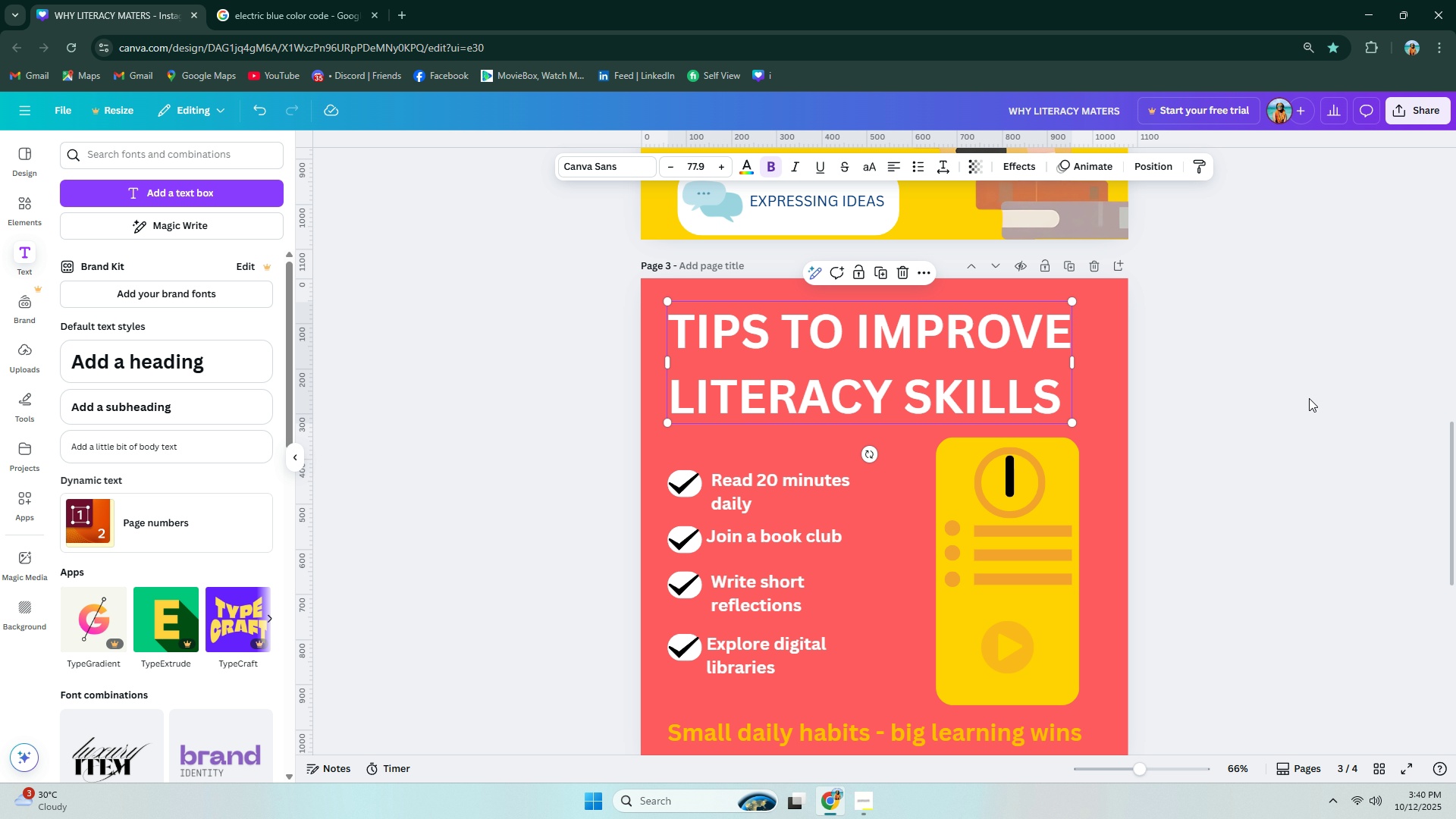 
left_click([1309, 398])
 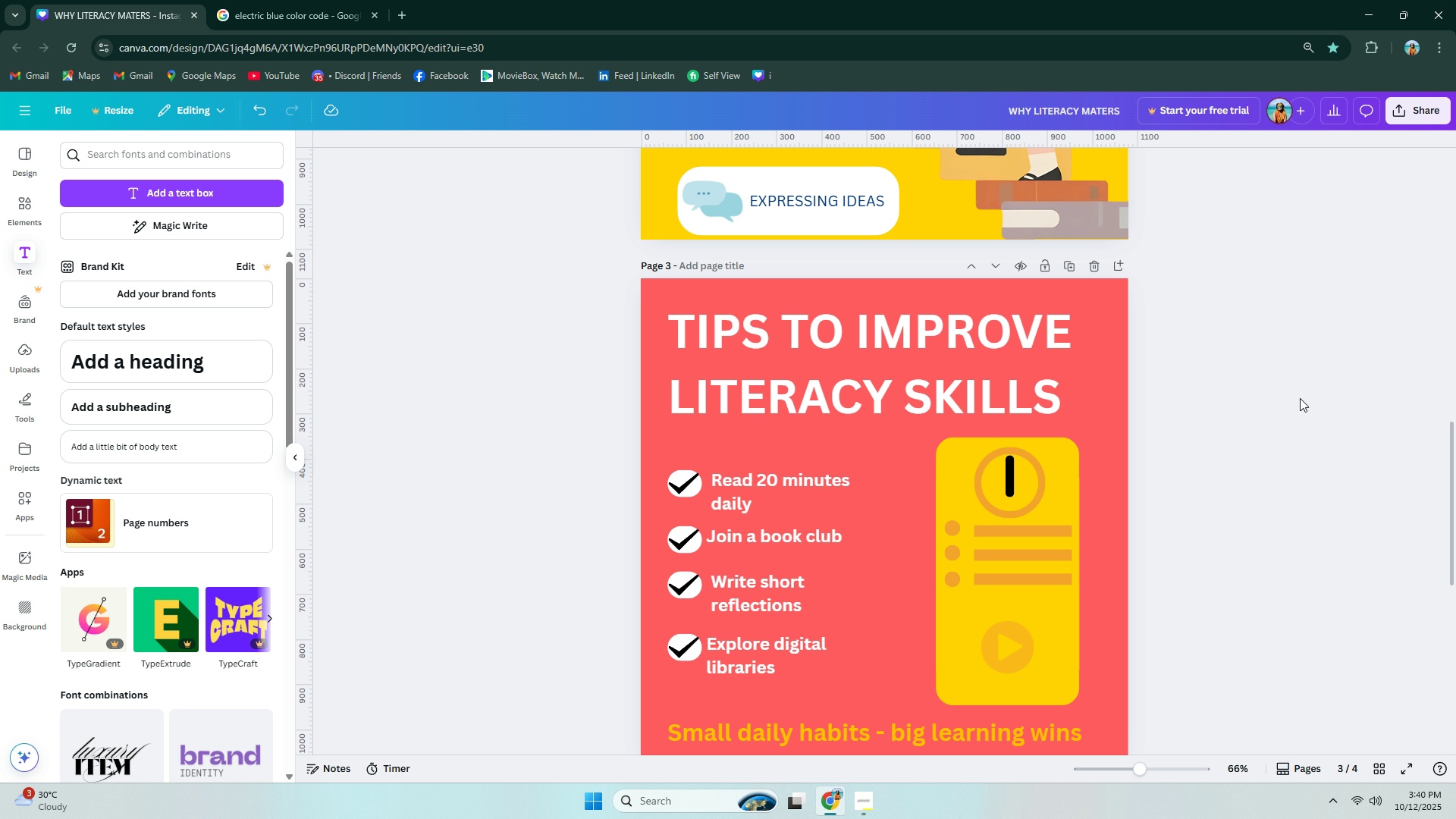 
scroll: coordinate [1231, 429], scroll_direction: down, amount: 10.0
 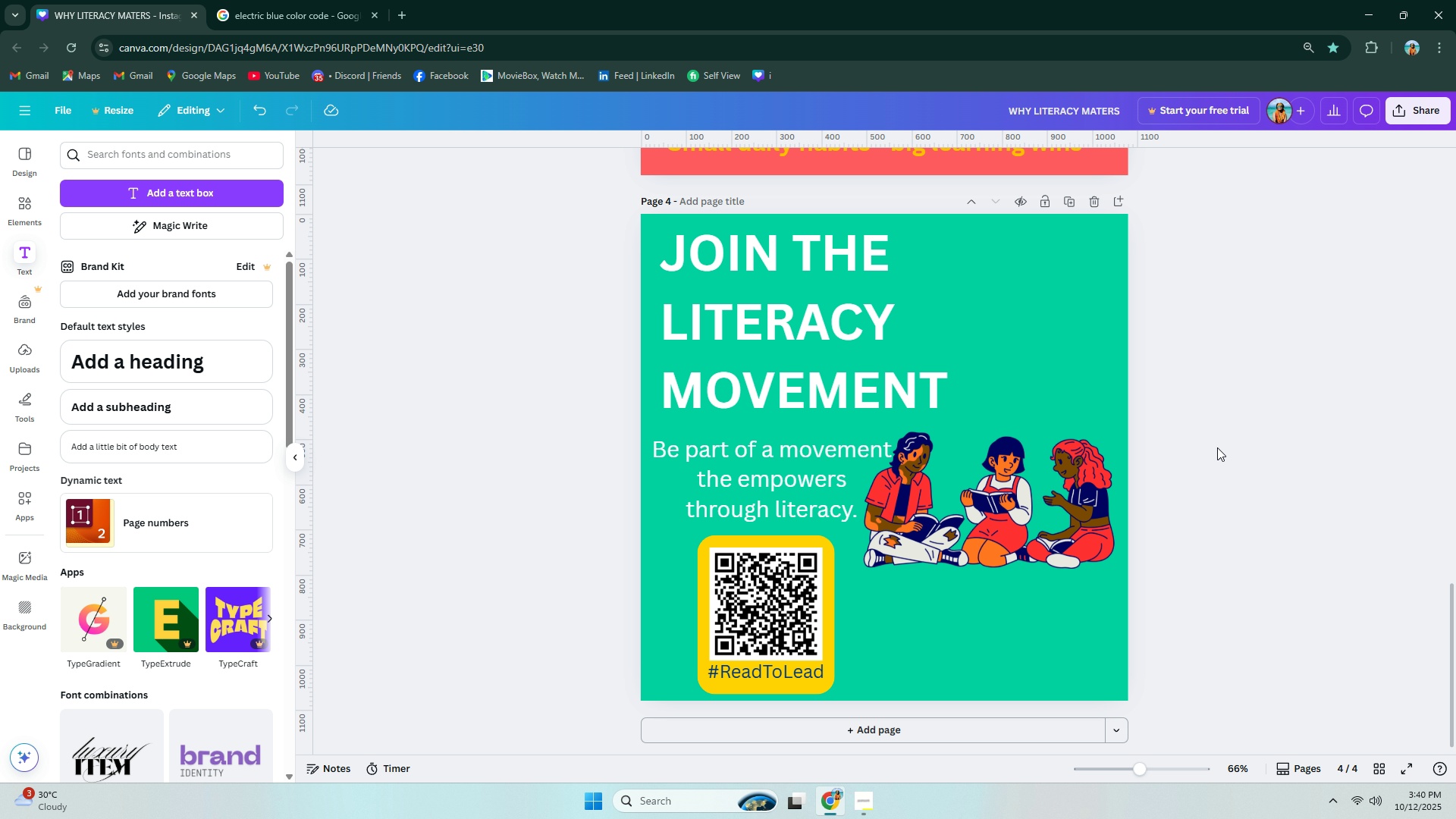 
scroll: coordinate [1211, 461], scroll_direction: up, amount: 17.0
 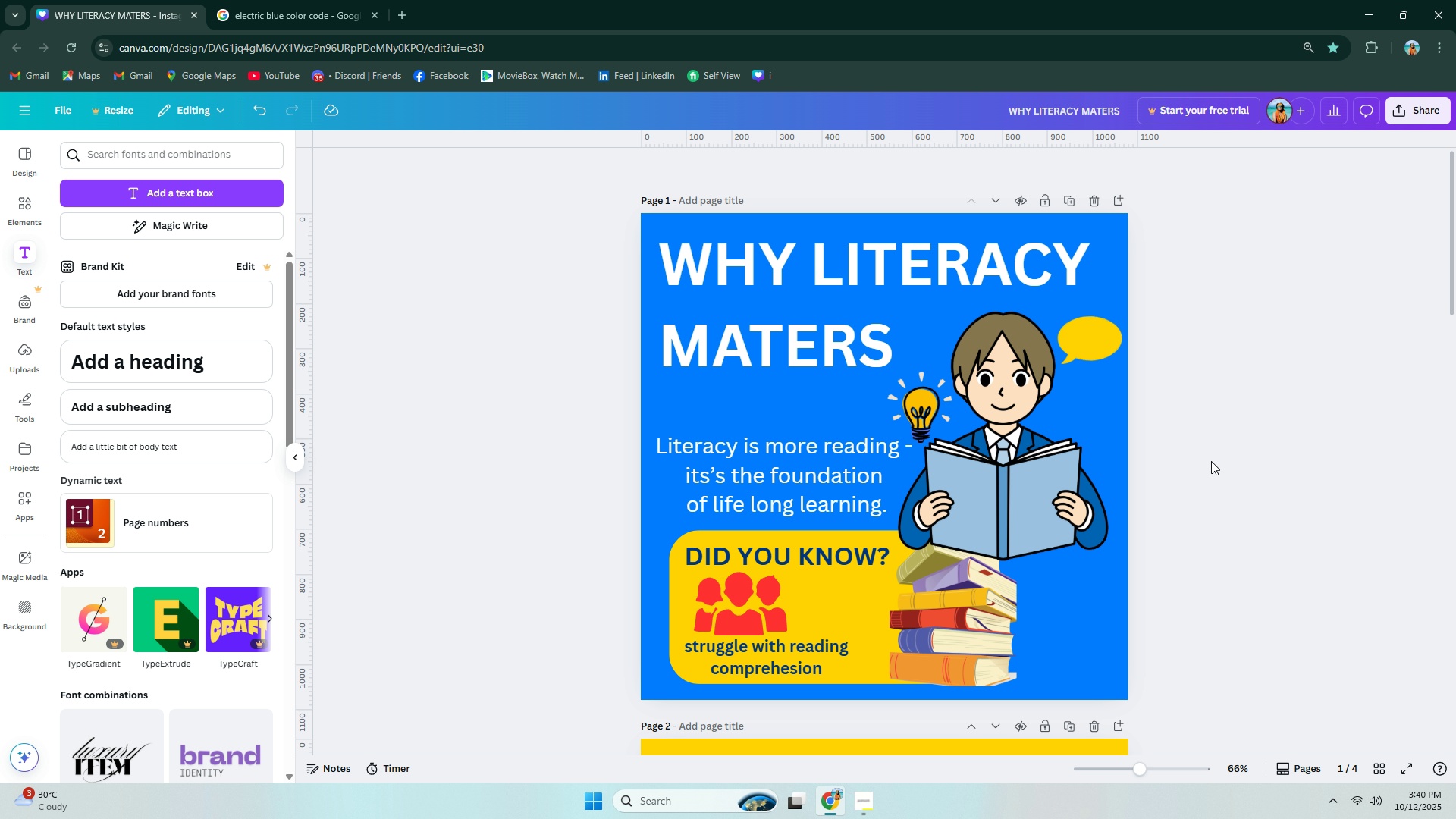 
wait(5.56)
 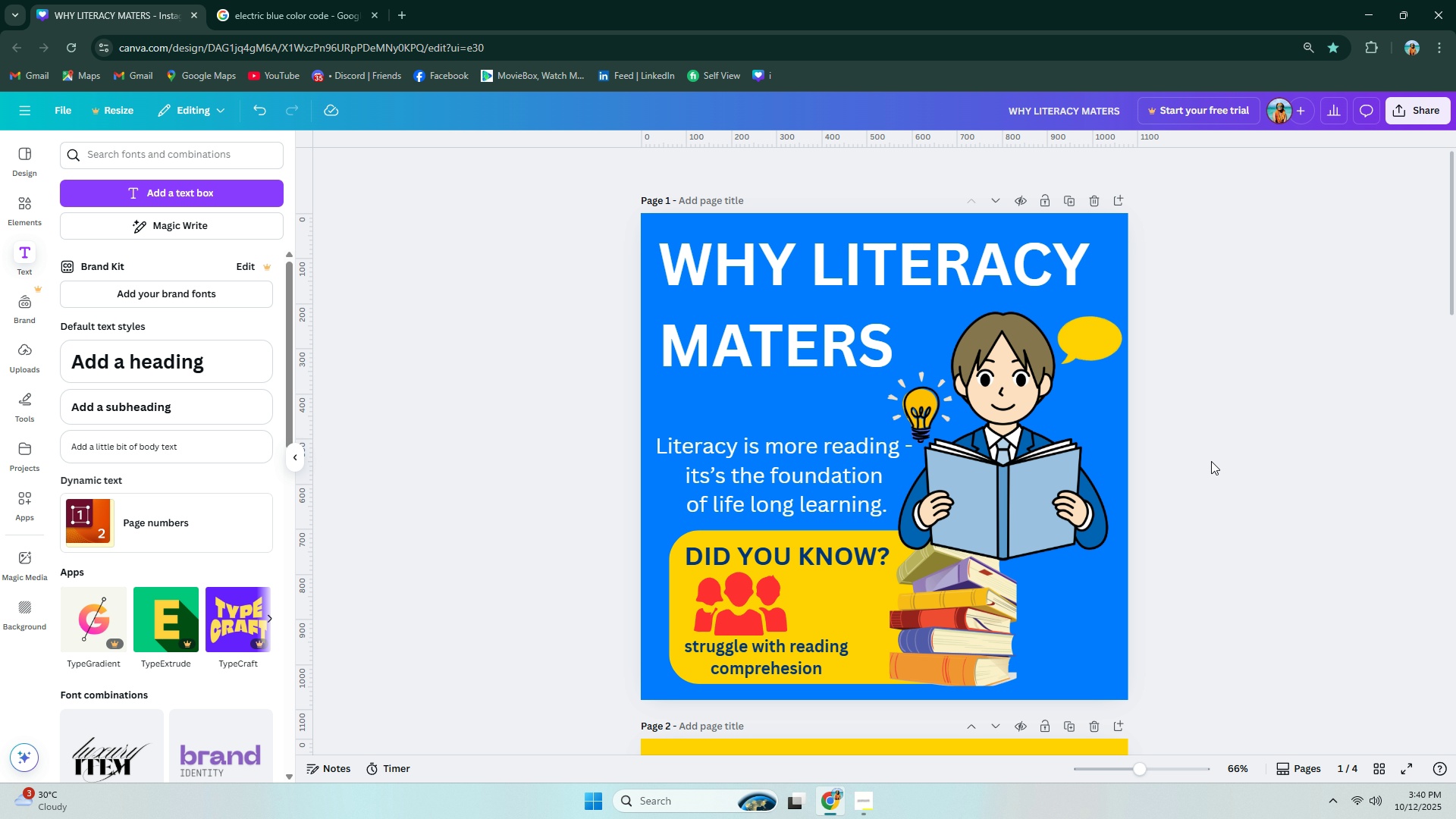 
double_click([783, 336])
 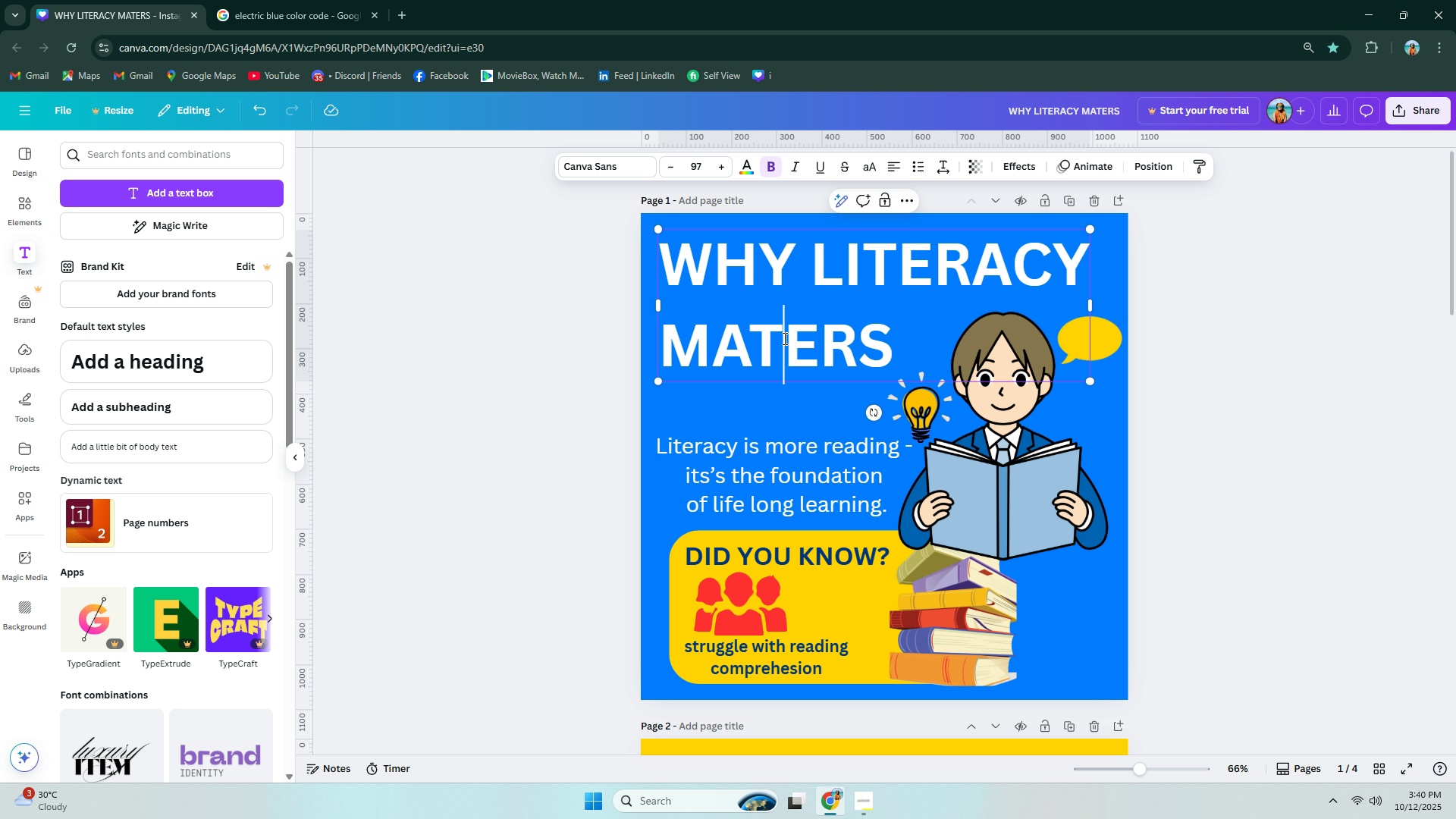 
key(T)
 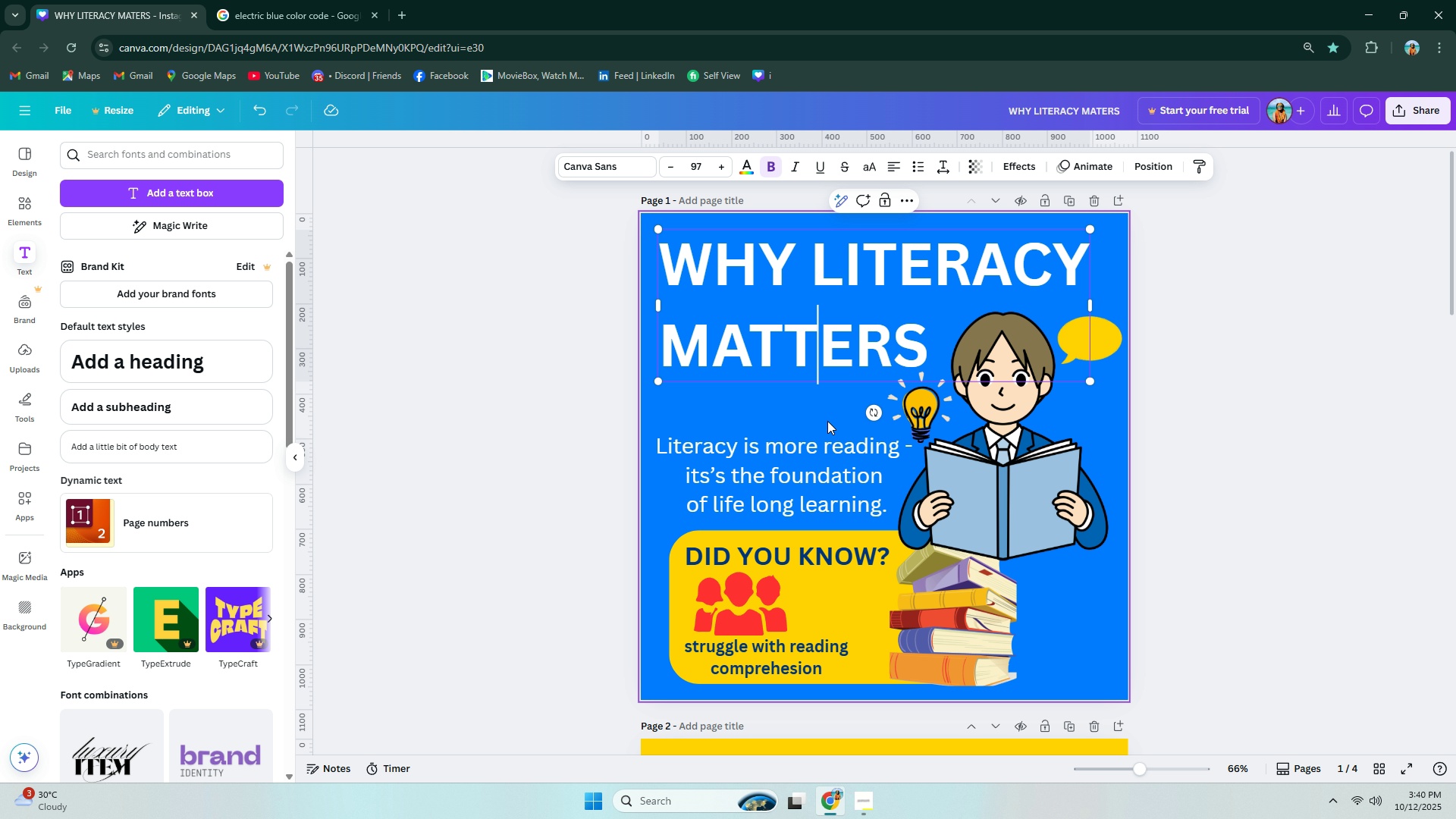 
left_click([806, 436])
 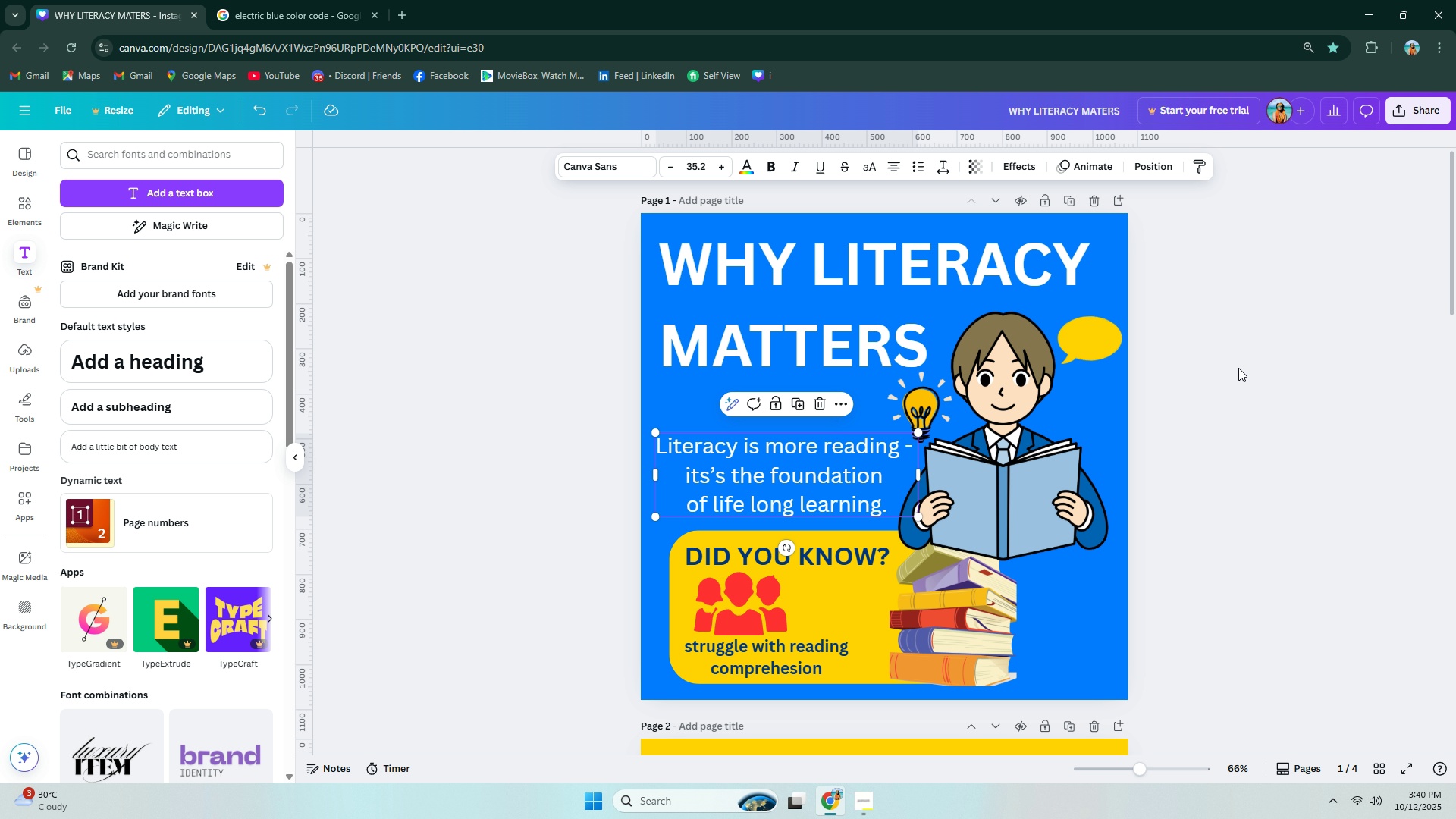 
left_click([1263, 361])
 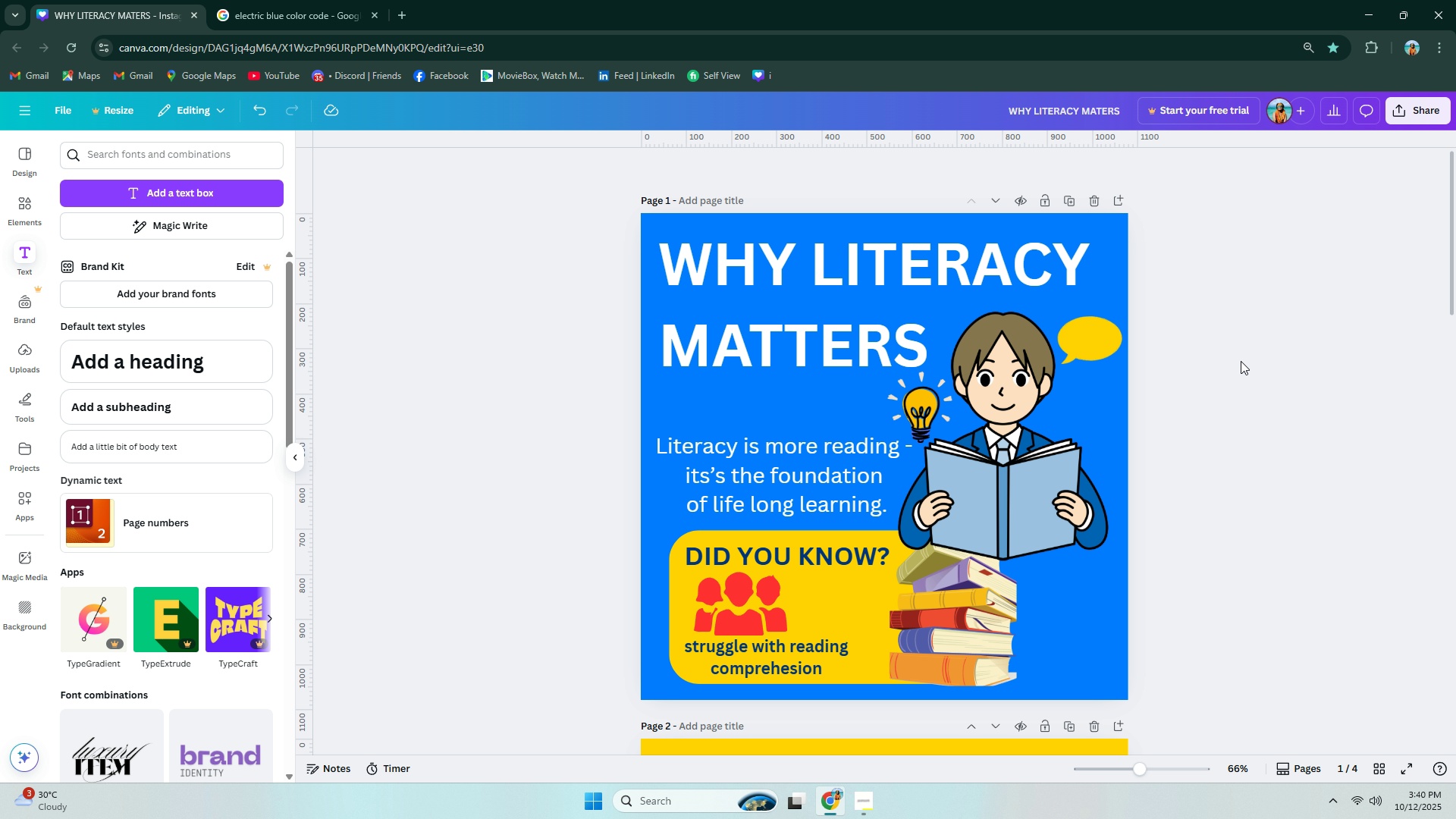 
scroll: coordinate [1125, 384], scroll_direction: down, amount: 4.0
 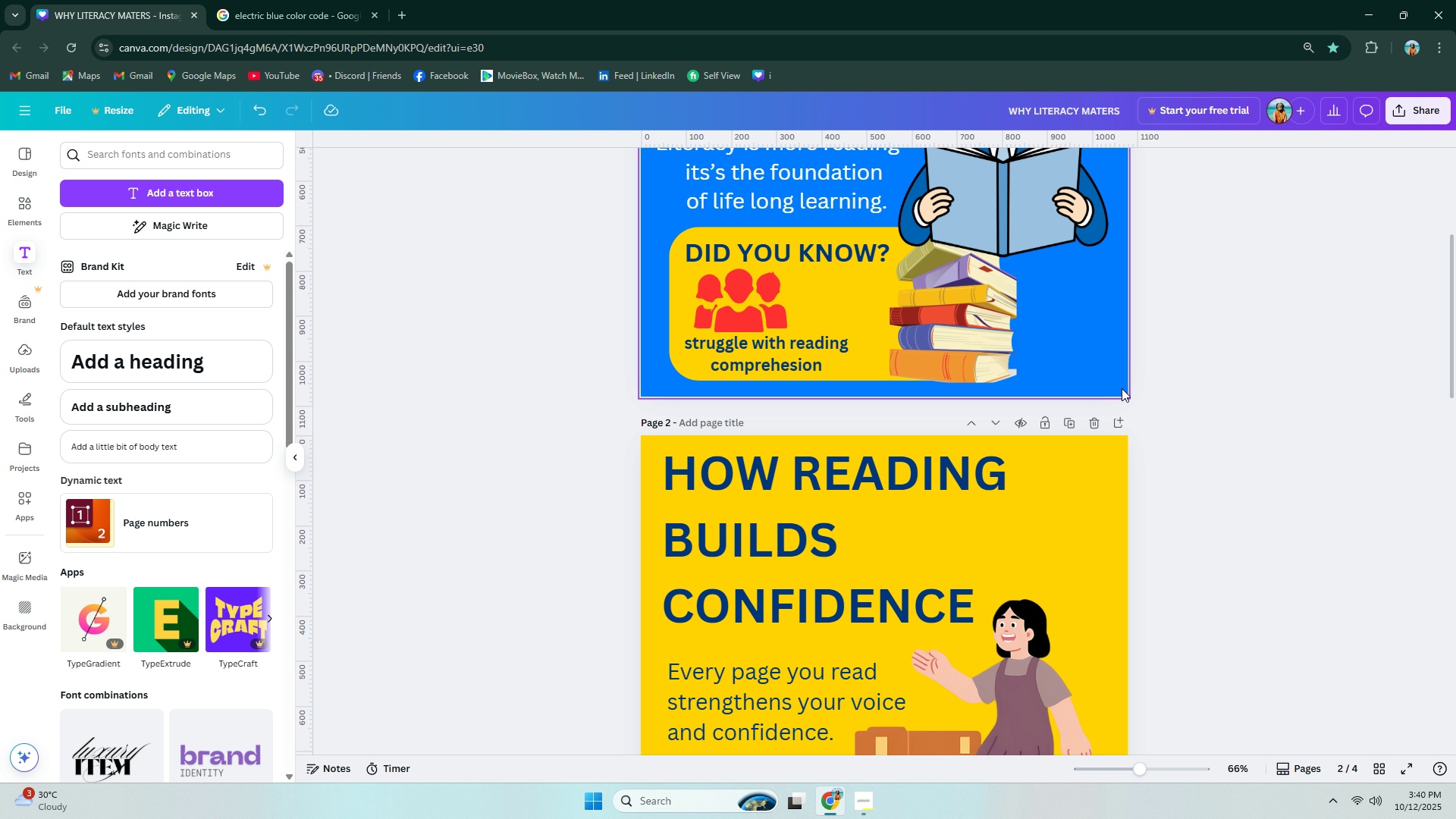 
wait(27.95)
 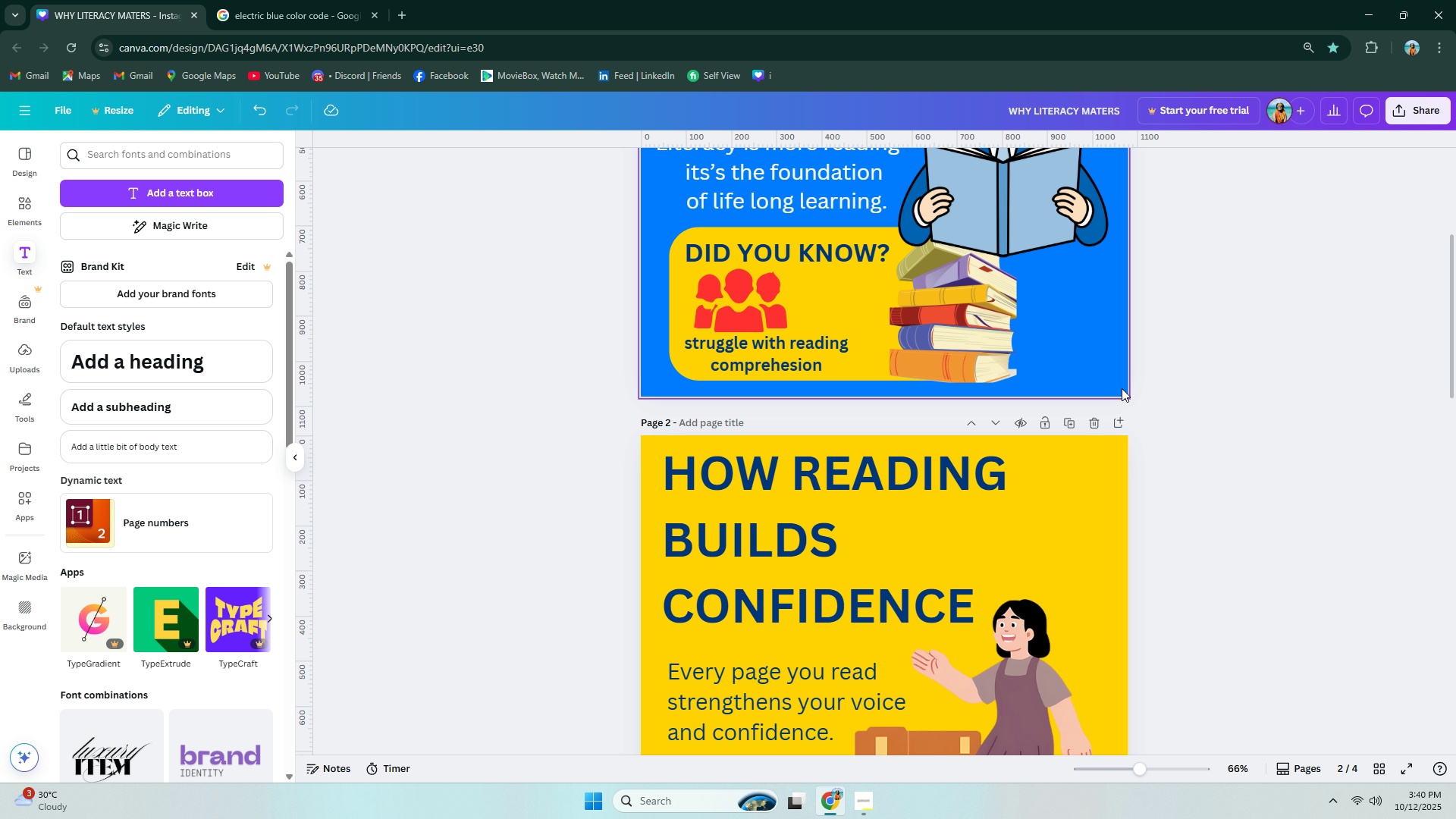 
left_click([752, 289])
 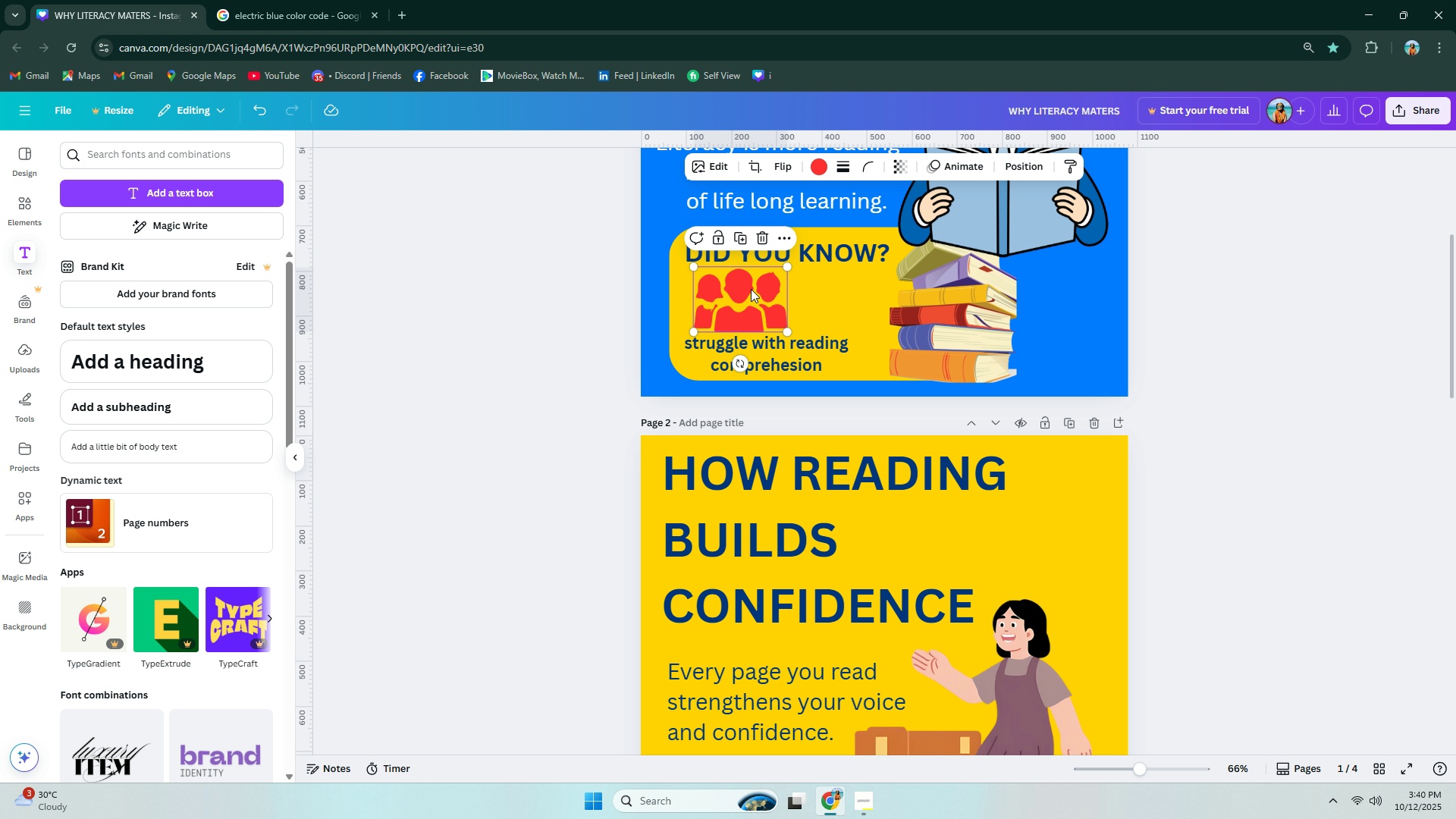 
left_click_drag(start_coordinate=[751, 289], to_coordinate=[784, 288])
 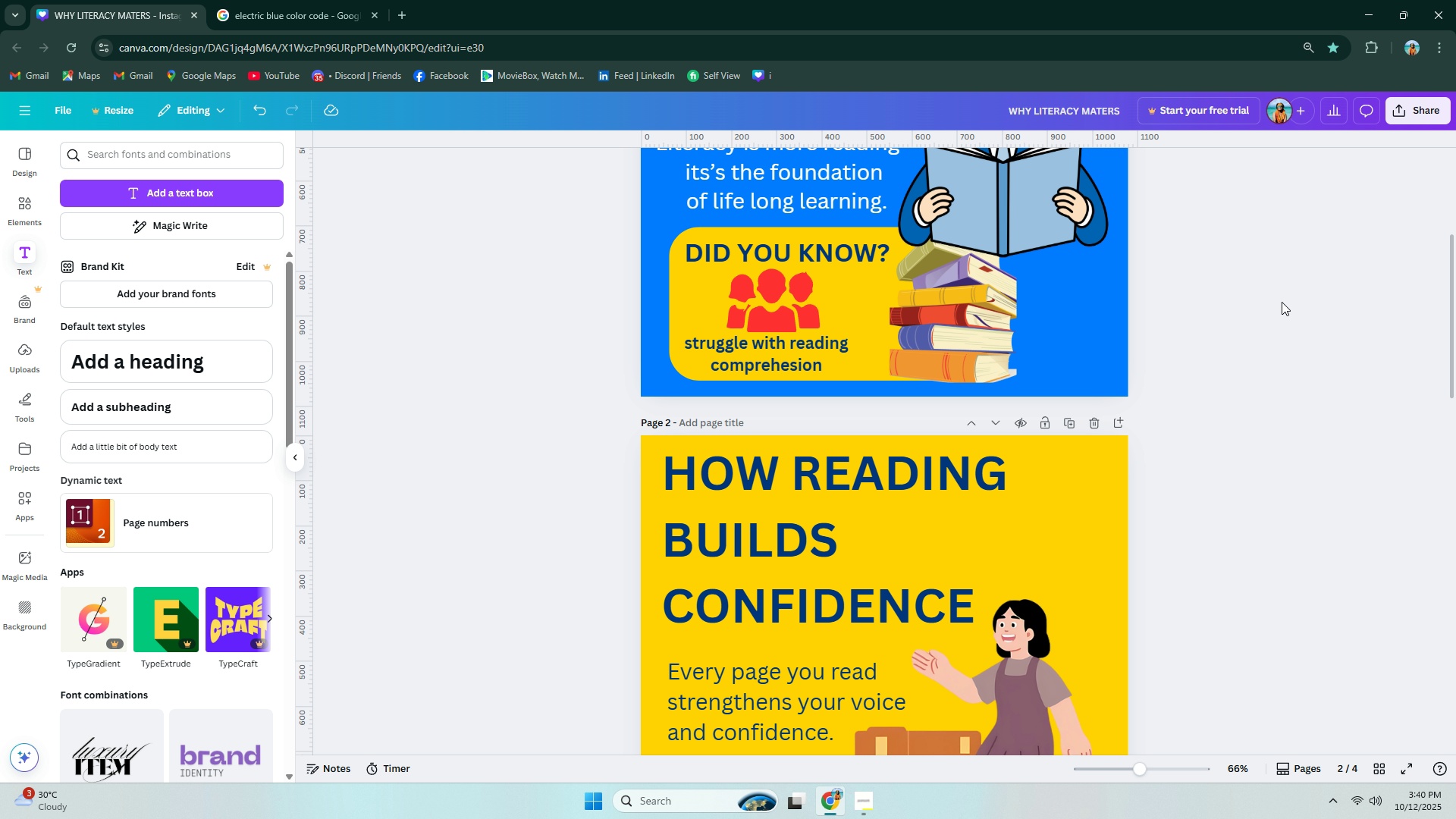 
scroll: coordinate [1273, 305], scroll_direction: up, amount: 3.0
 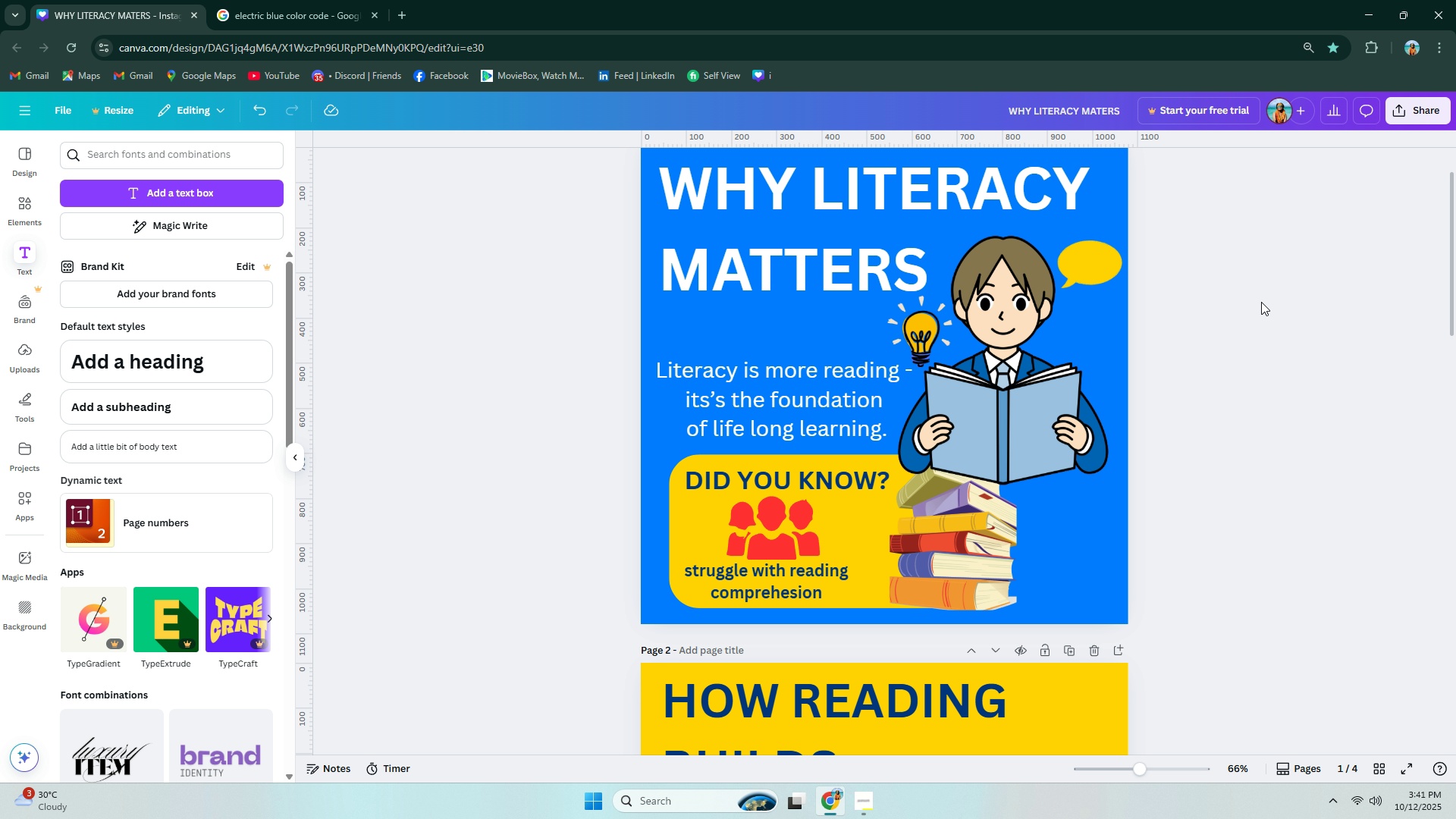 
wait(18.36)
 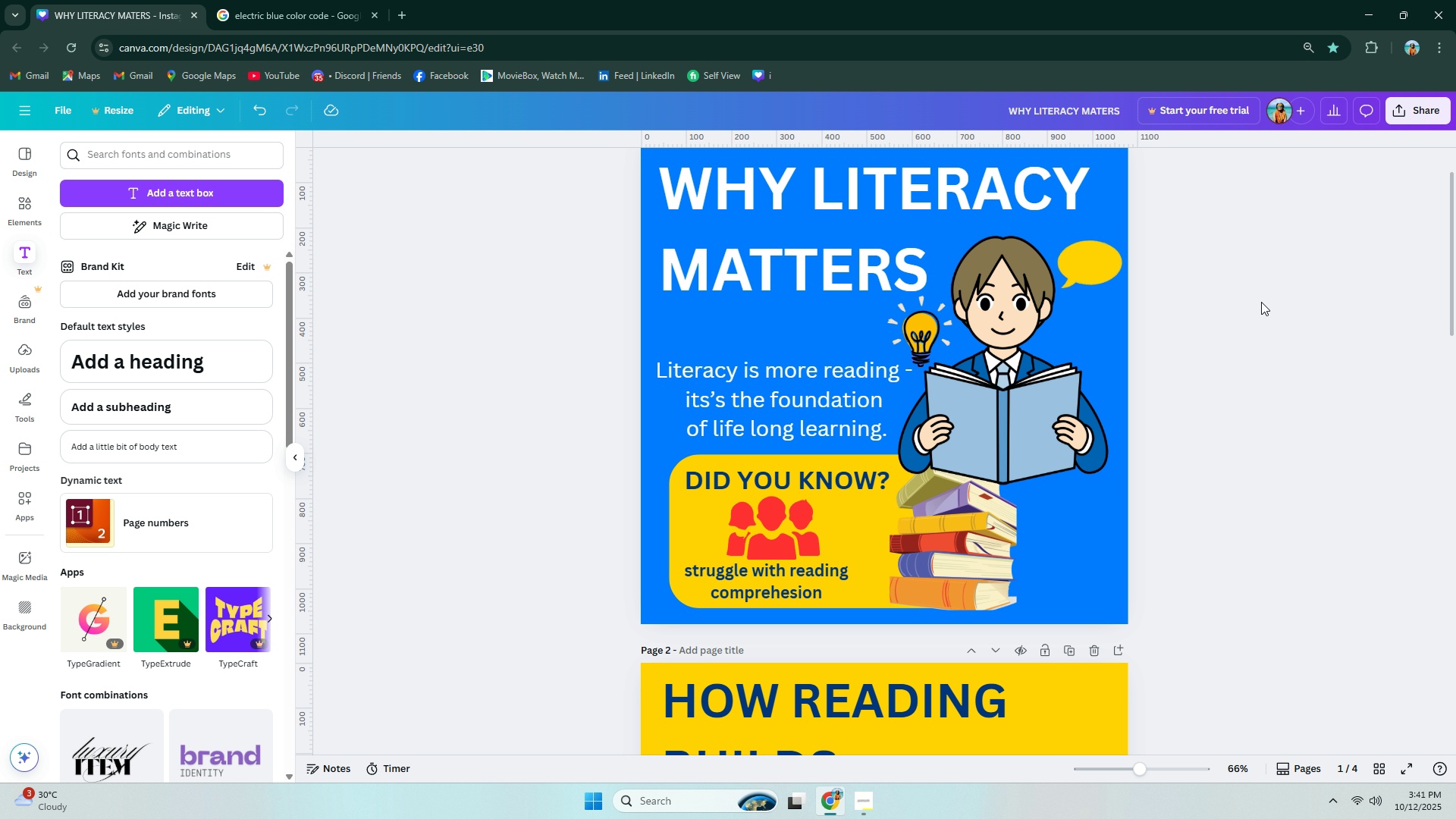 
scroll: coordinate [1232, 419], scroll_direction: none, amount: 0.0
 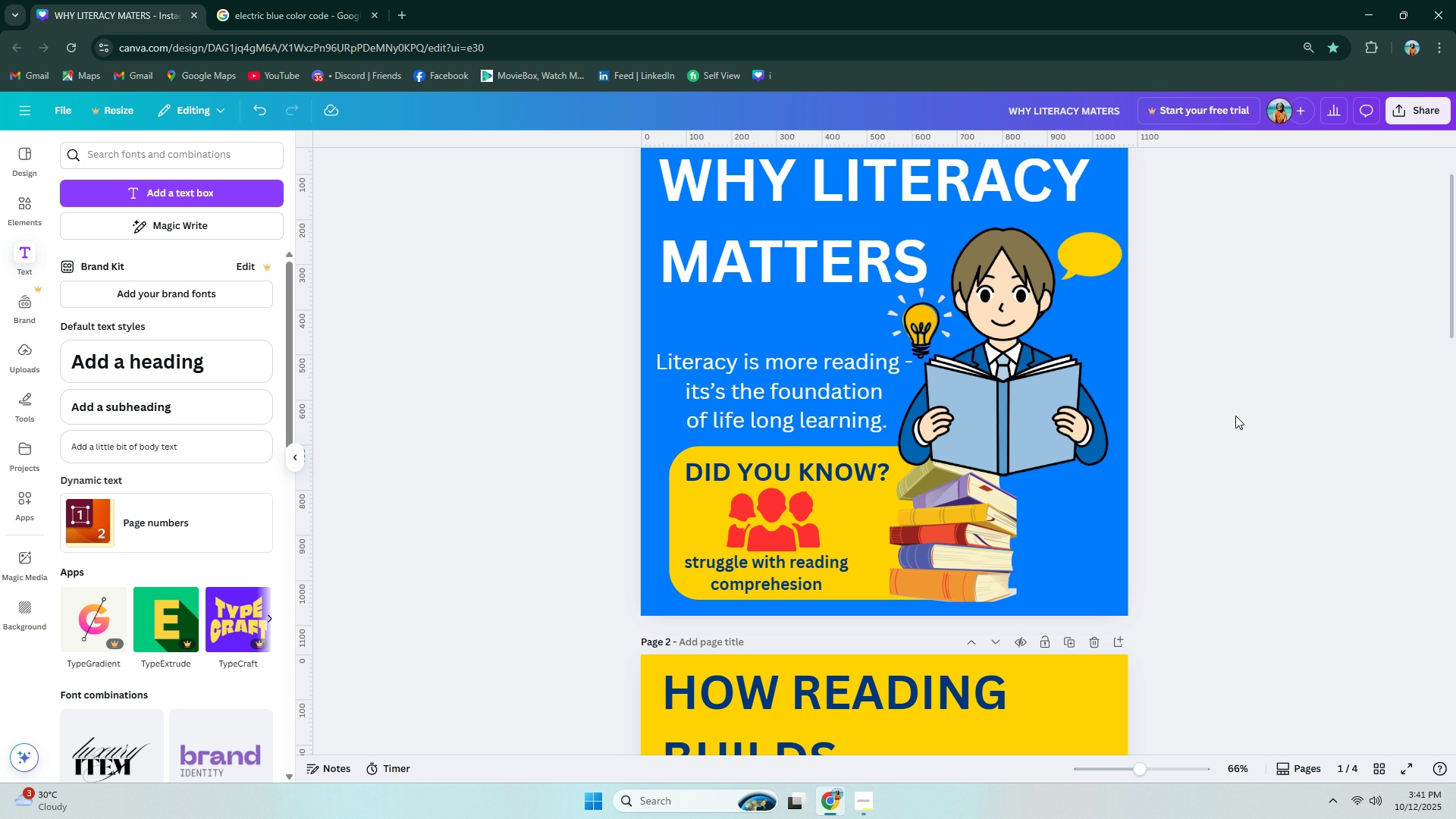 
scroll: coordinate [1189, 513], scroll_direction: down, amount: 10.0
 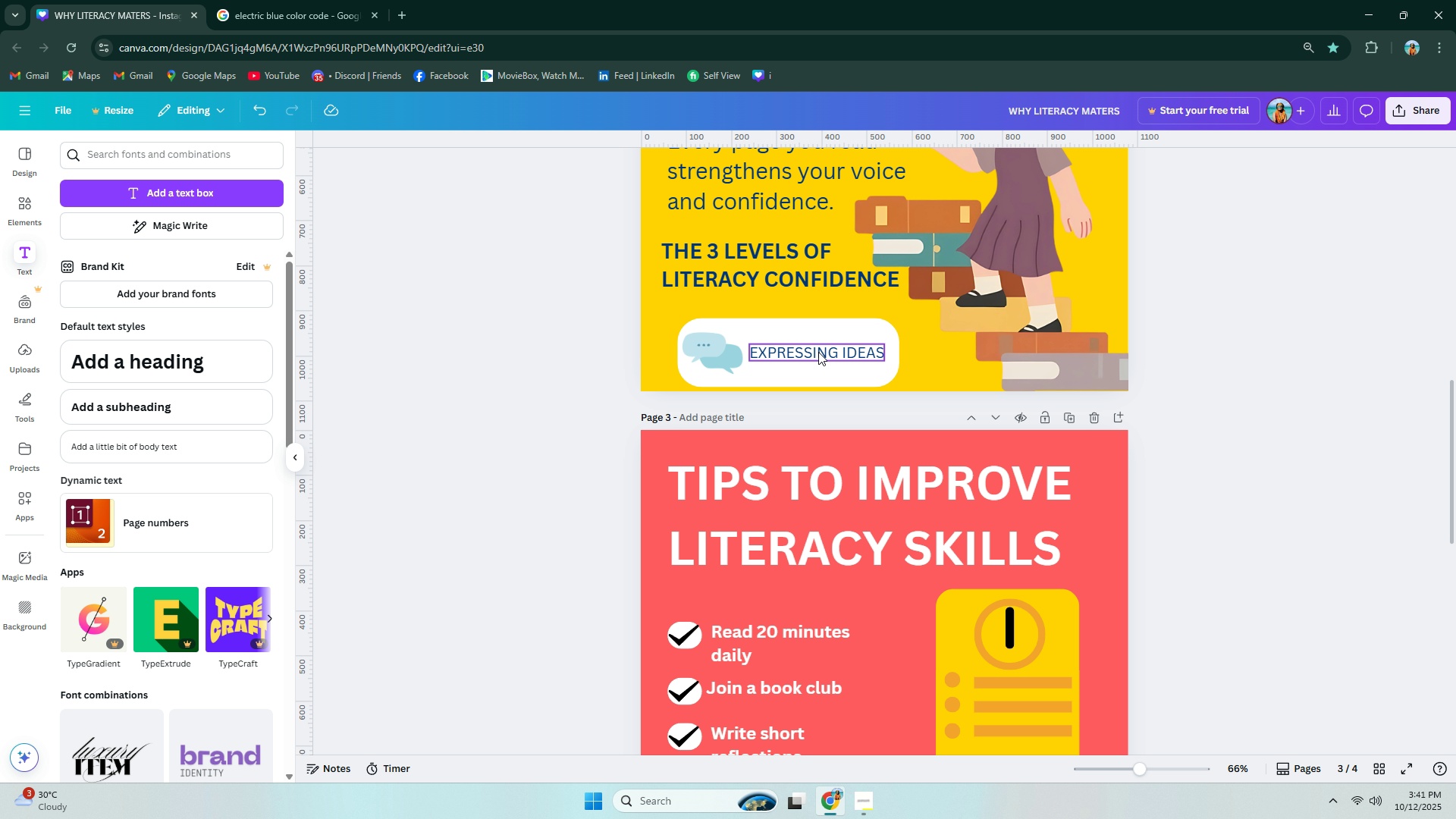 
wait(29.55)
 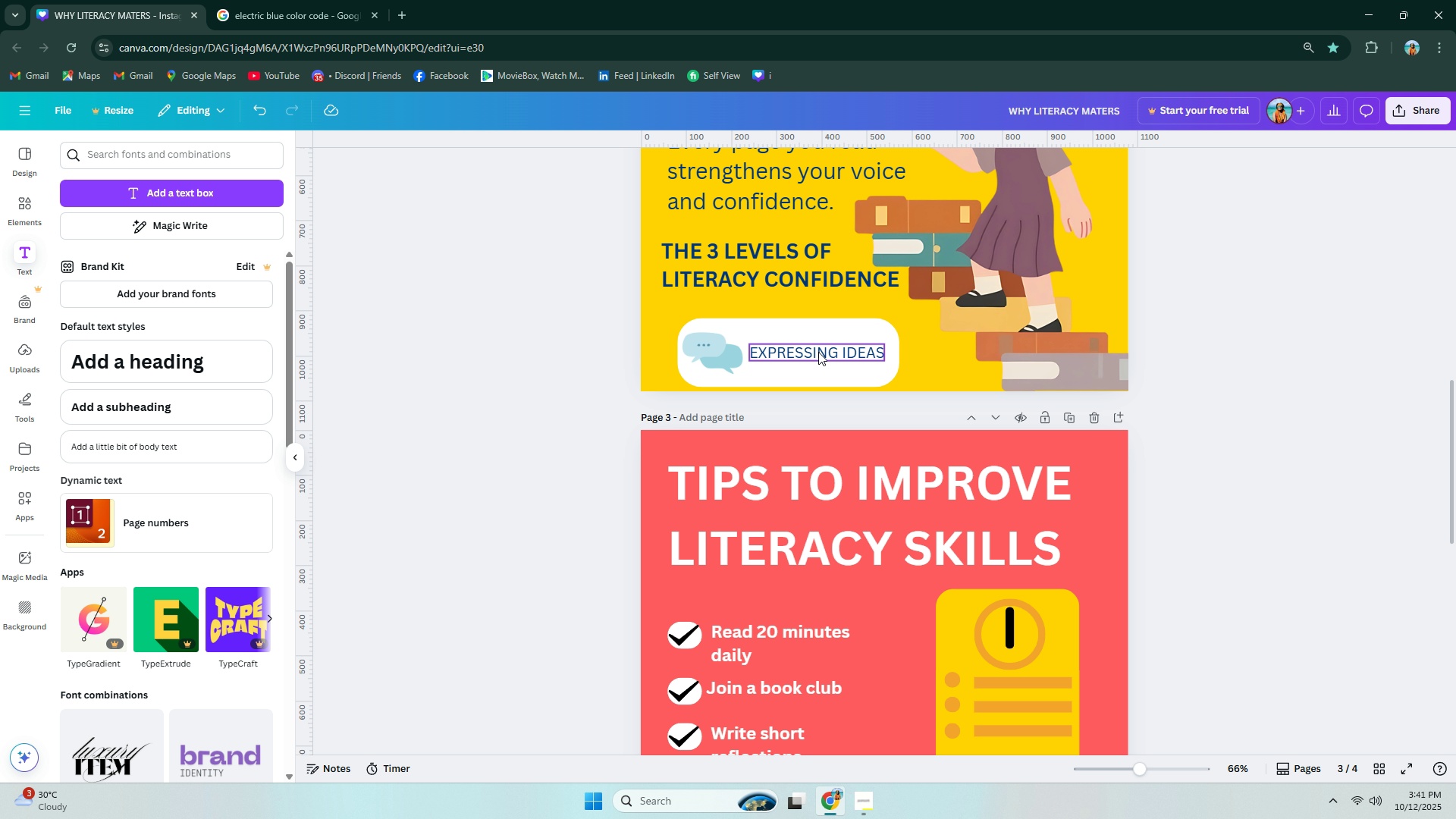 
scroll: coordinate [949, 356], scroll_direction: up, amount: 8.0
 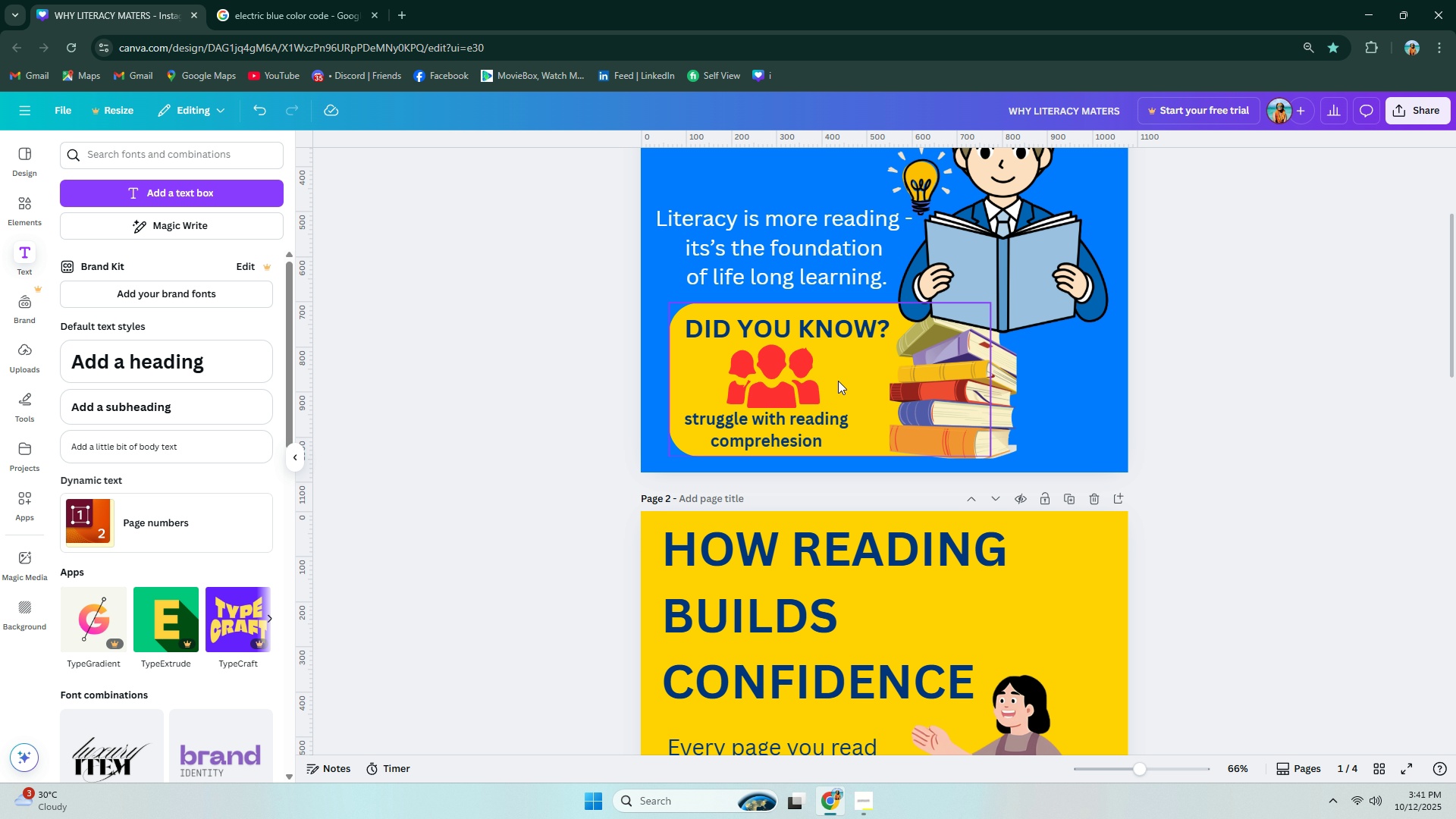 
scroll: coordinate [852, 401], scroll_direction: down, amount: 3.0
 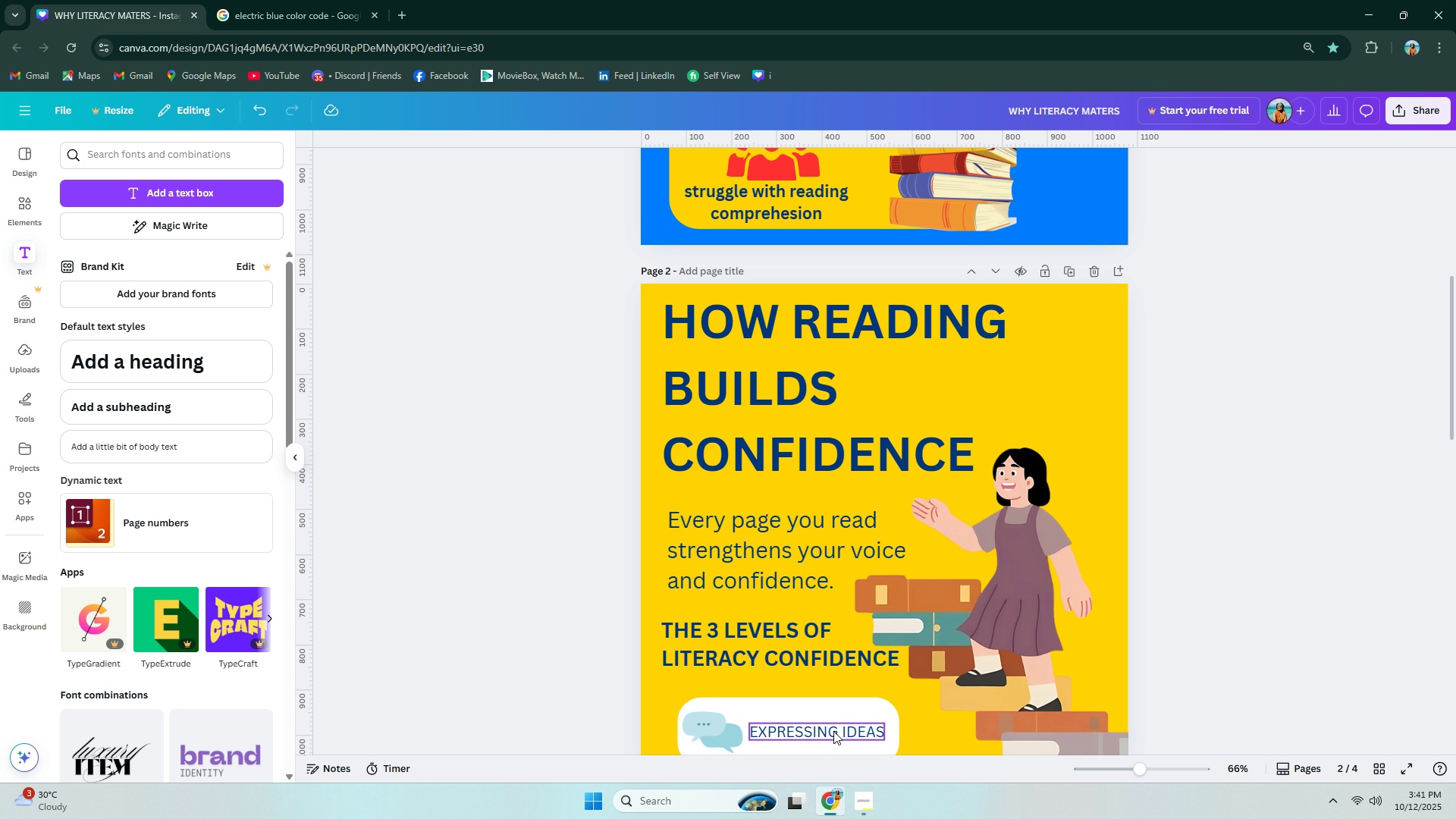 
left_click([877, 818])